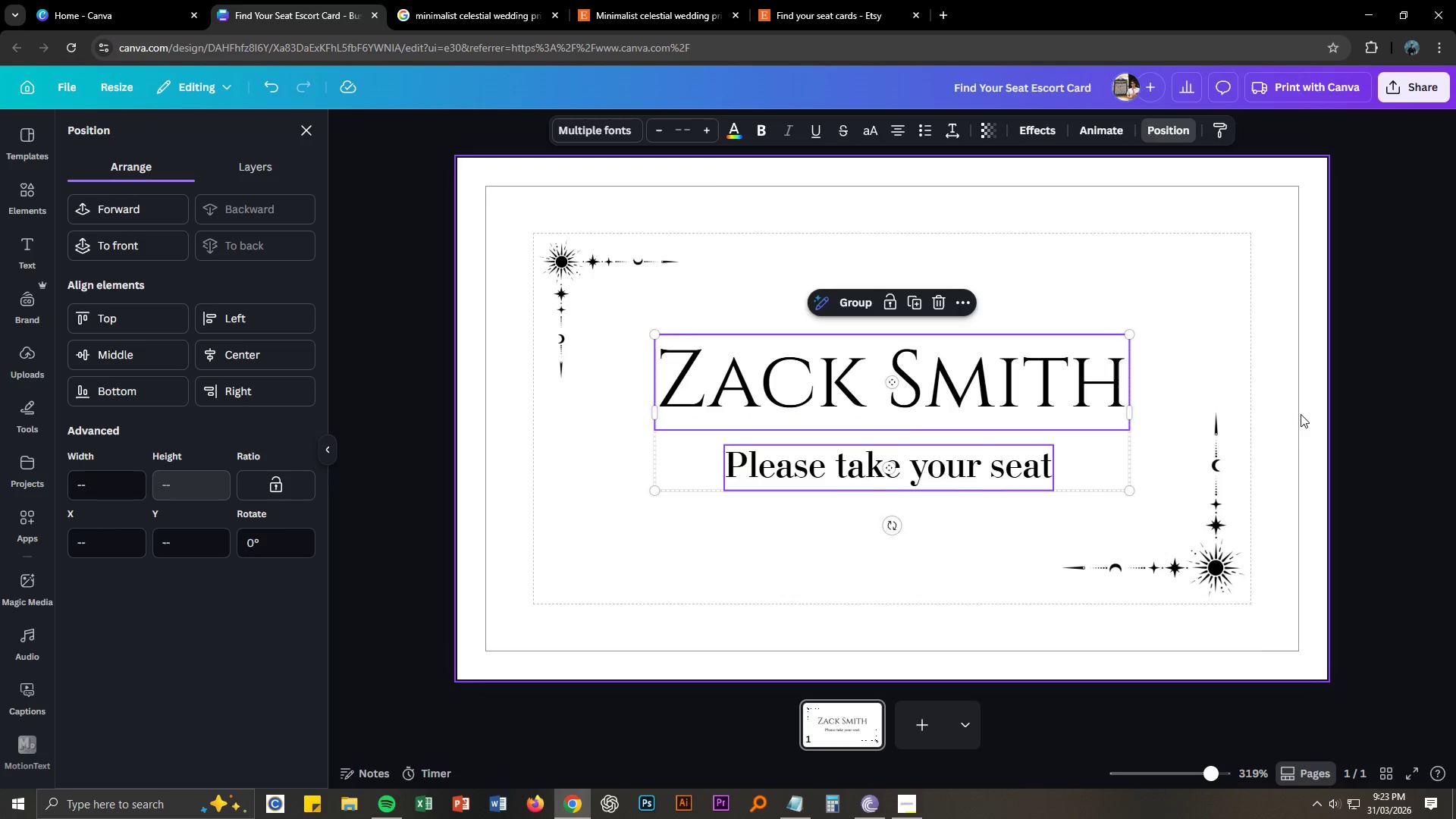 
left_click([1301, 414])
 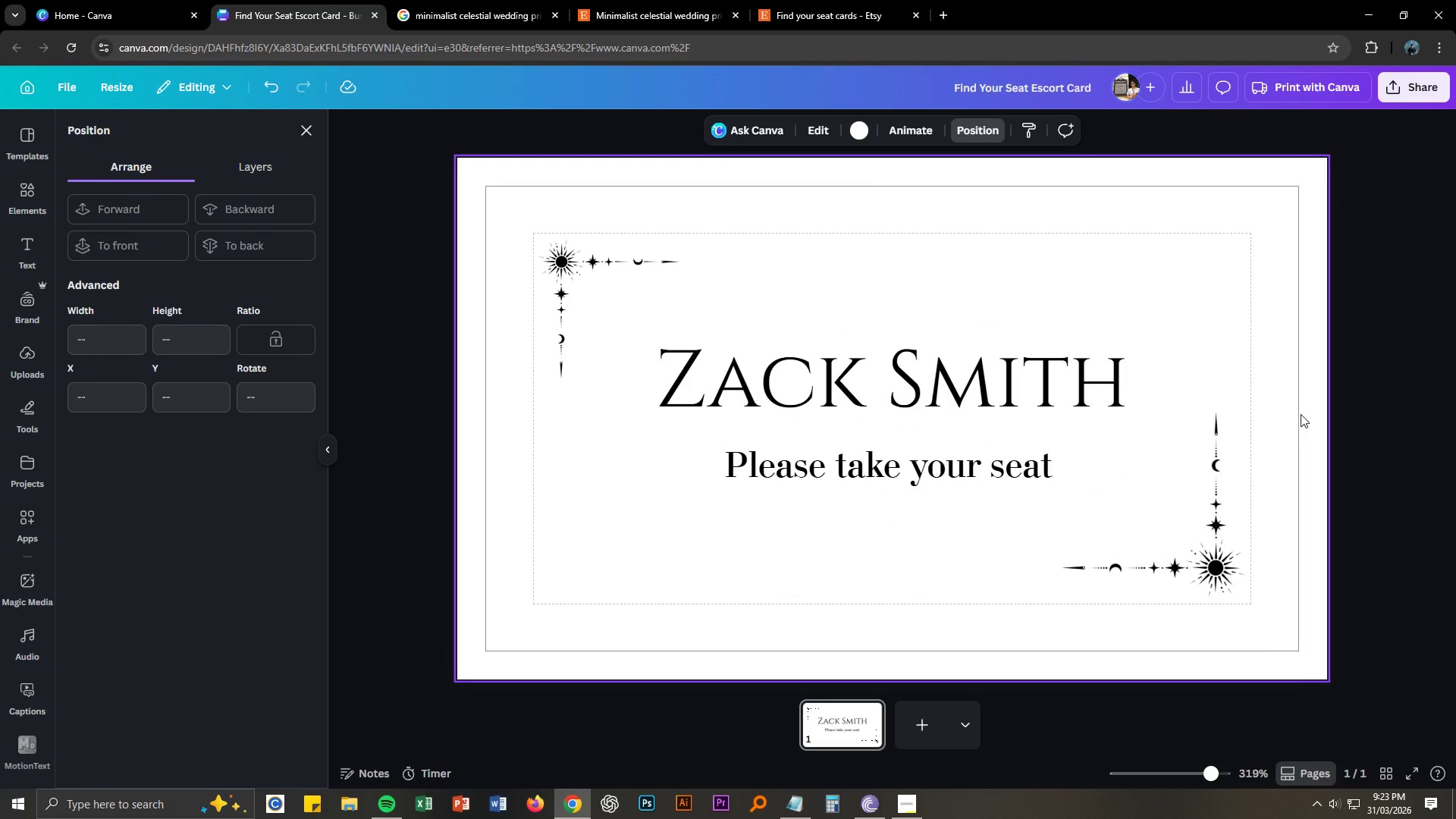 
key(Control+NumpadSubtract)
 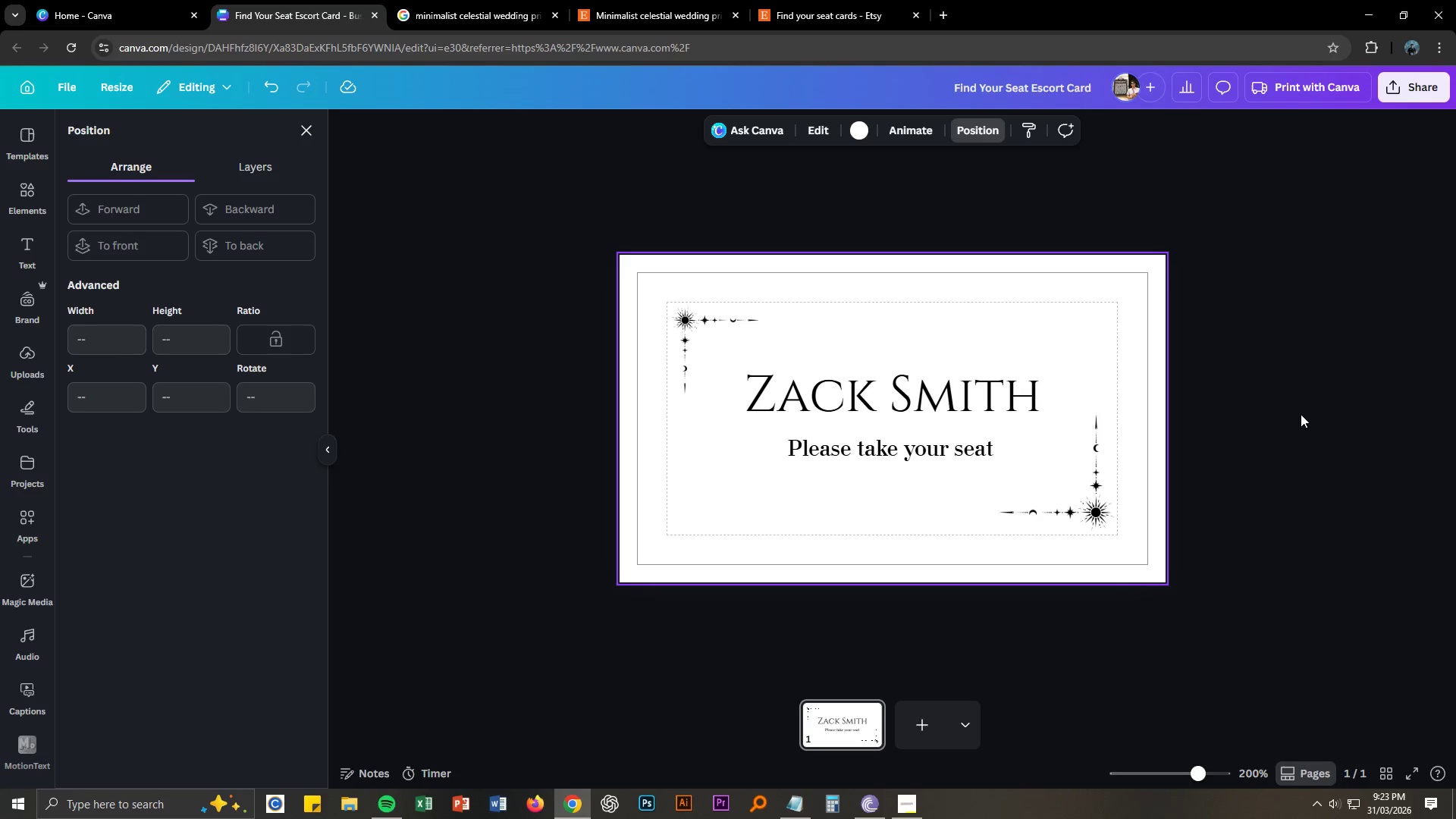 
key(Control+NumpadSubtract)
 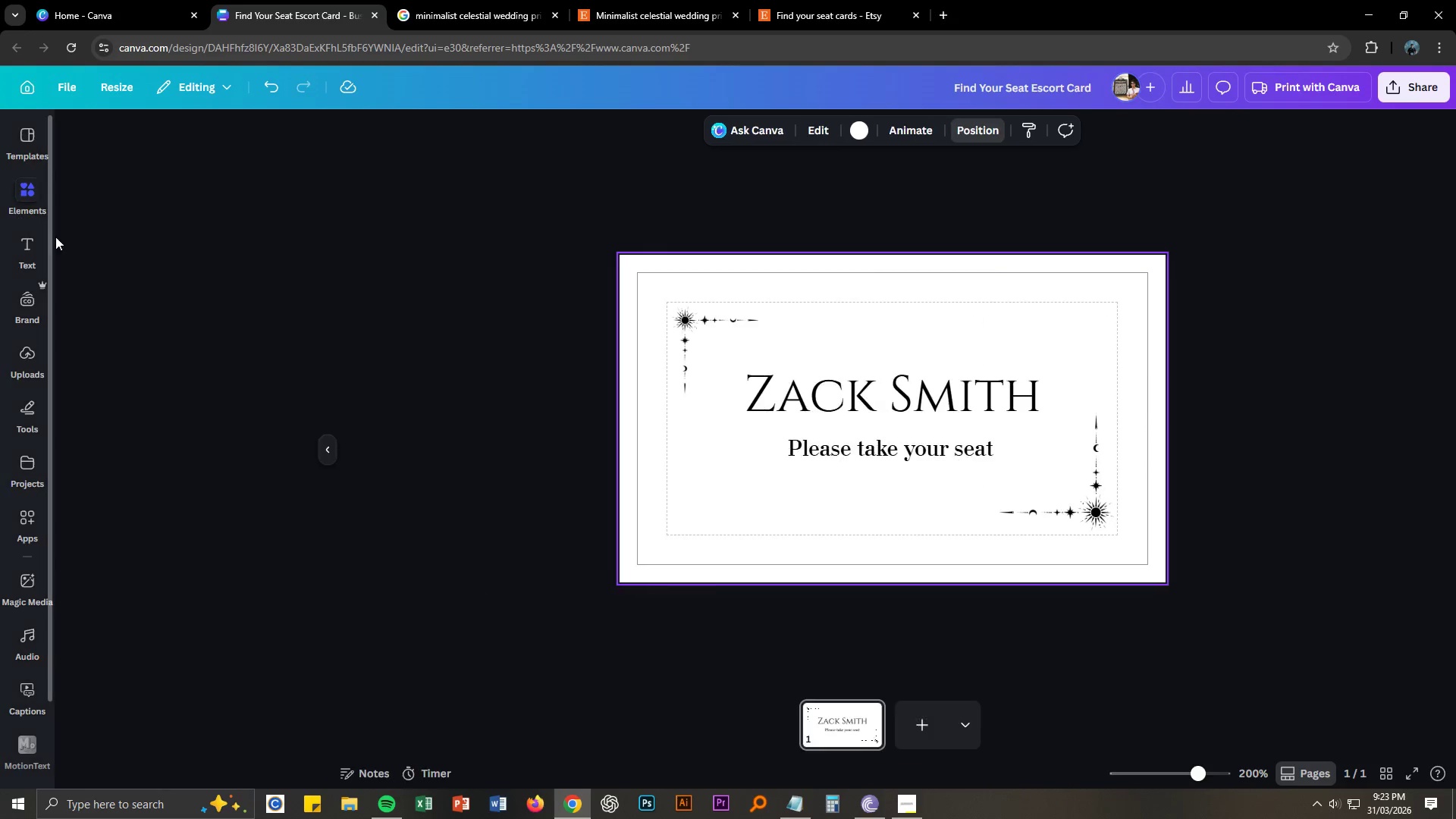 
wait(10.34)
 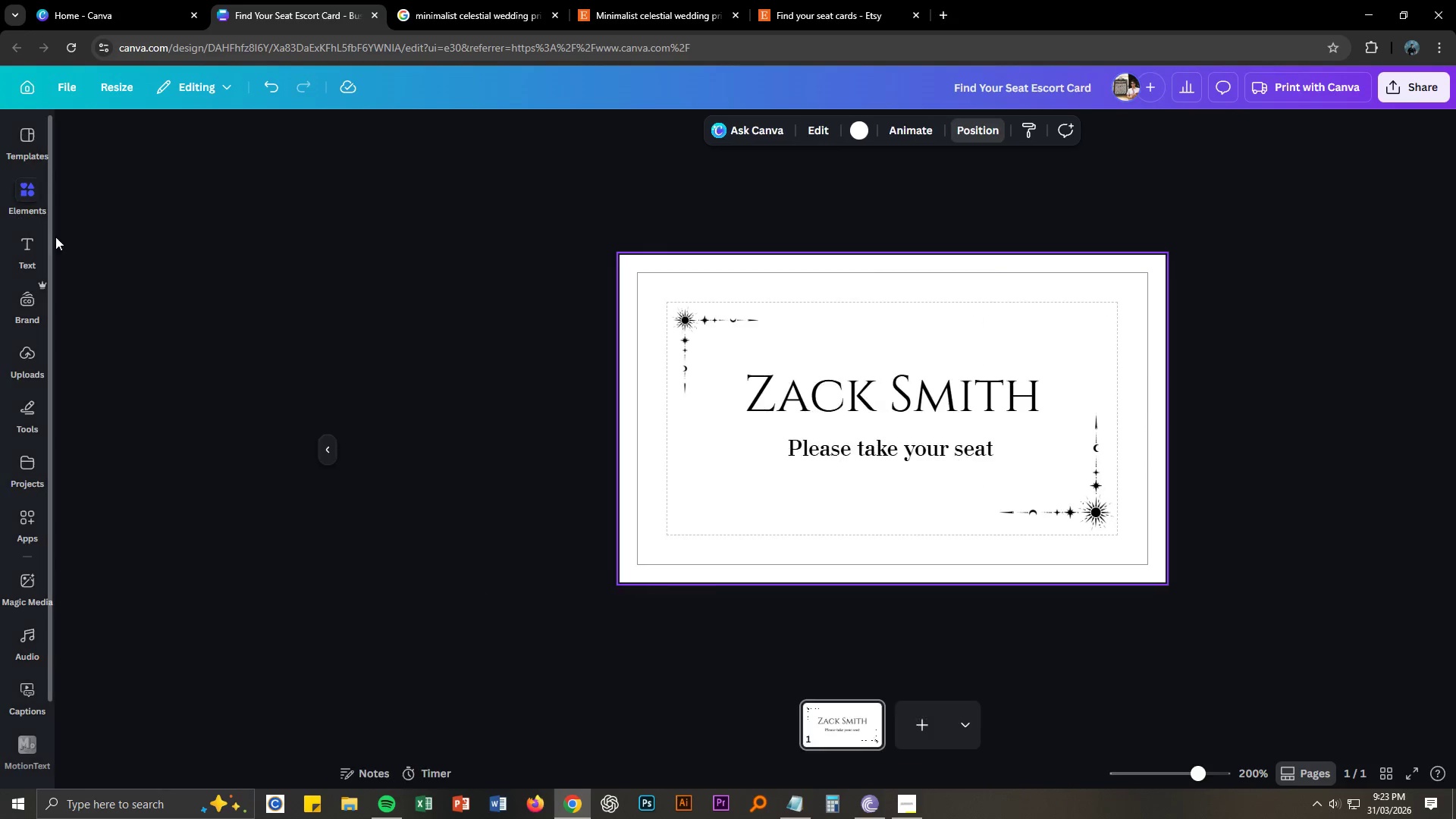 
scroll: coordinate [136, 451], scroll_direction: up, amount: 2.0
 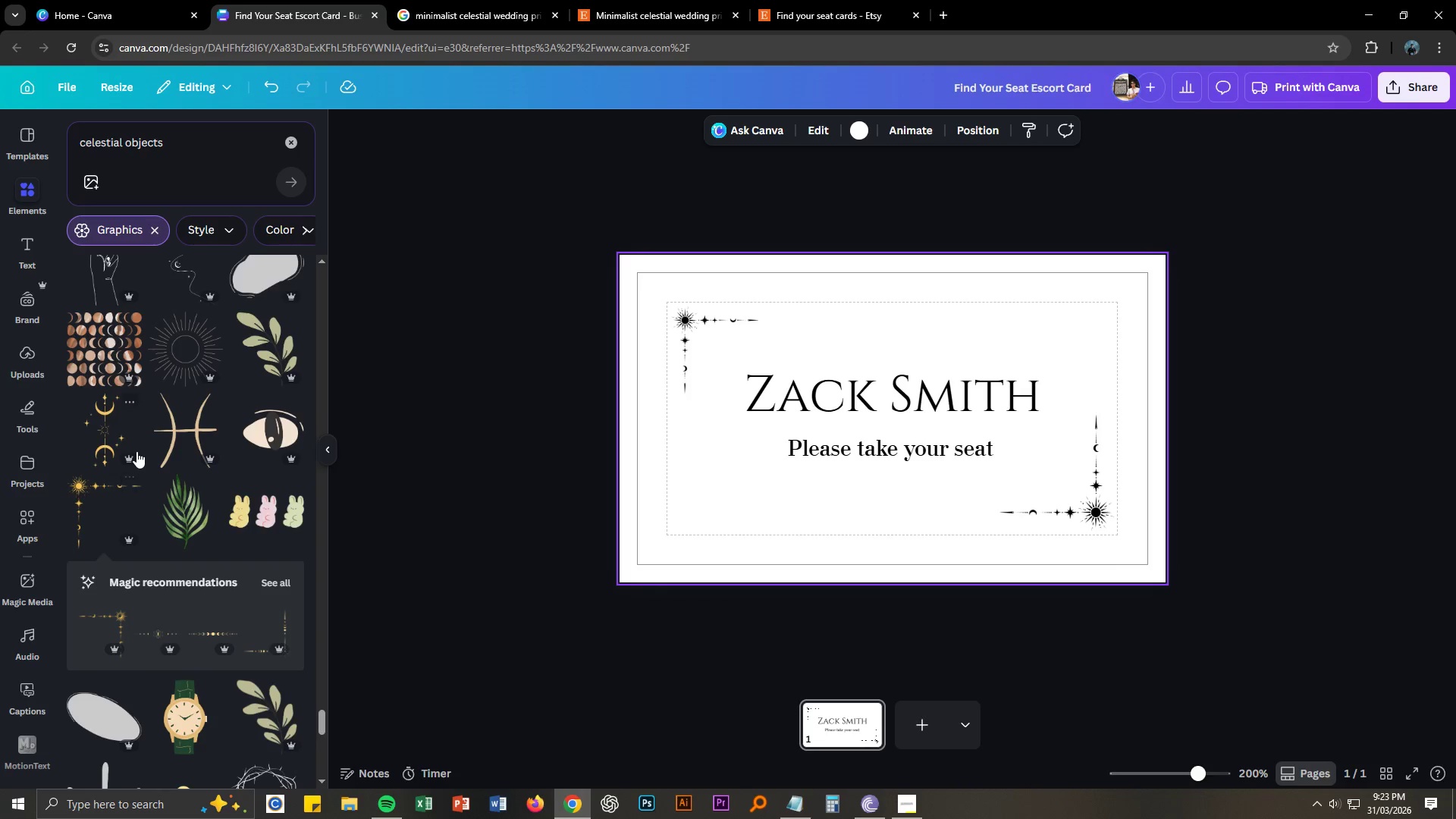 
scroll: coordinate [136, 451], scroll_direction: down, amount: 7.0
 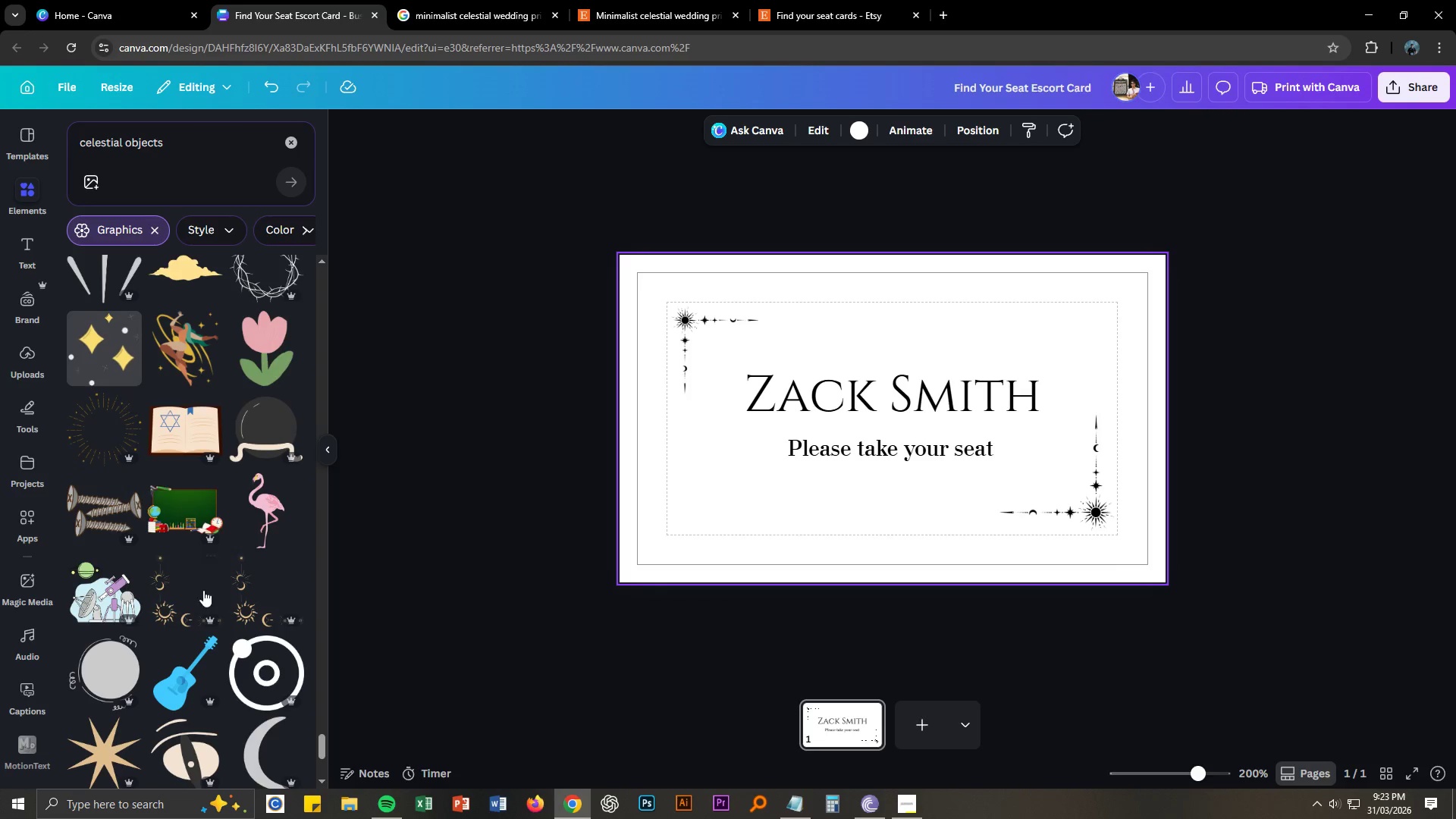 
left_click_drag(start_coordinate=[177, 613], to_coordinate=[706, 475])
 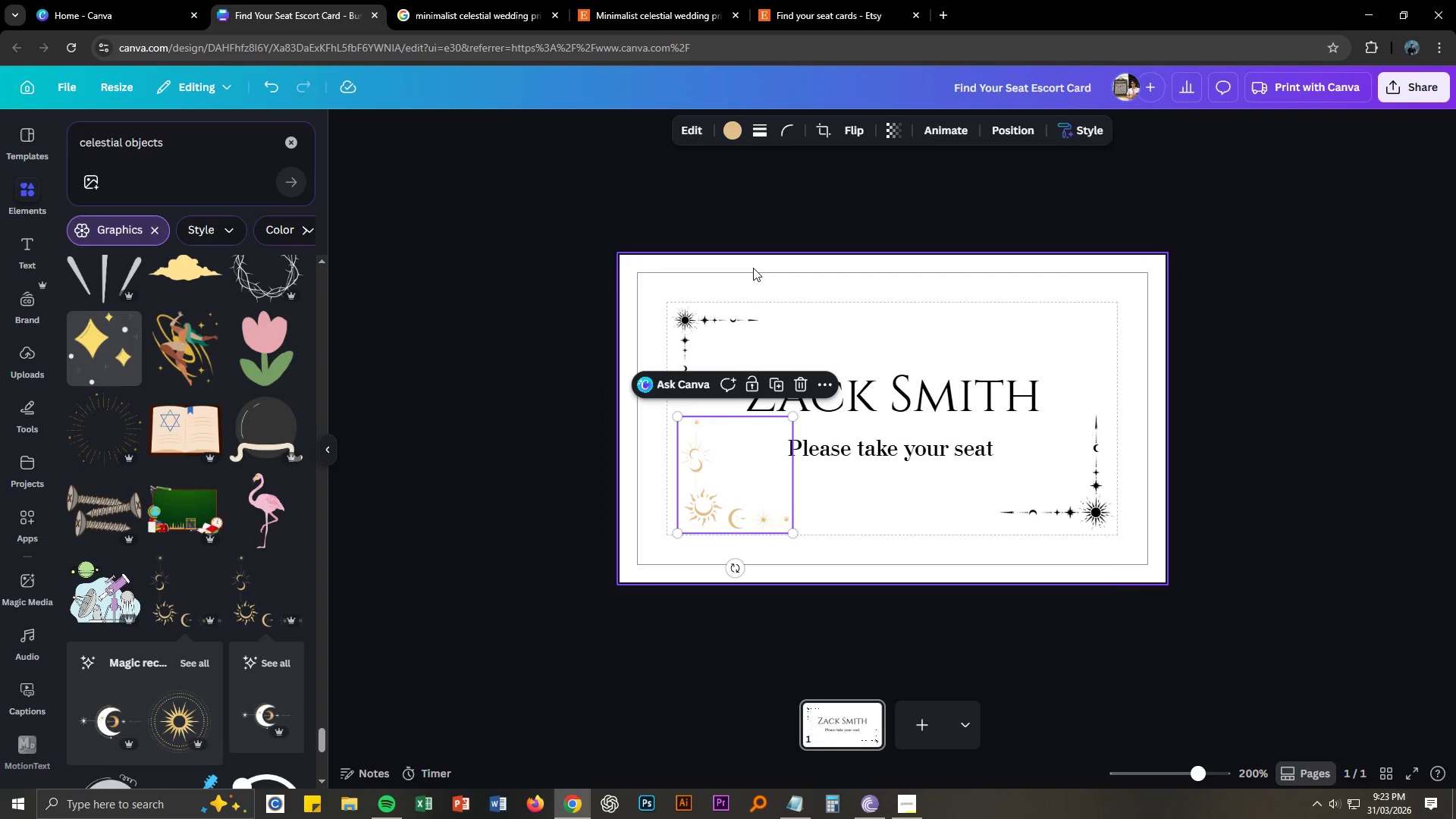 
left_click([730, 130])
 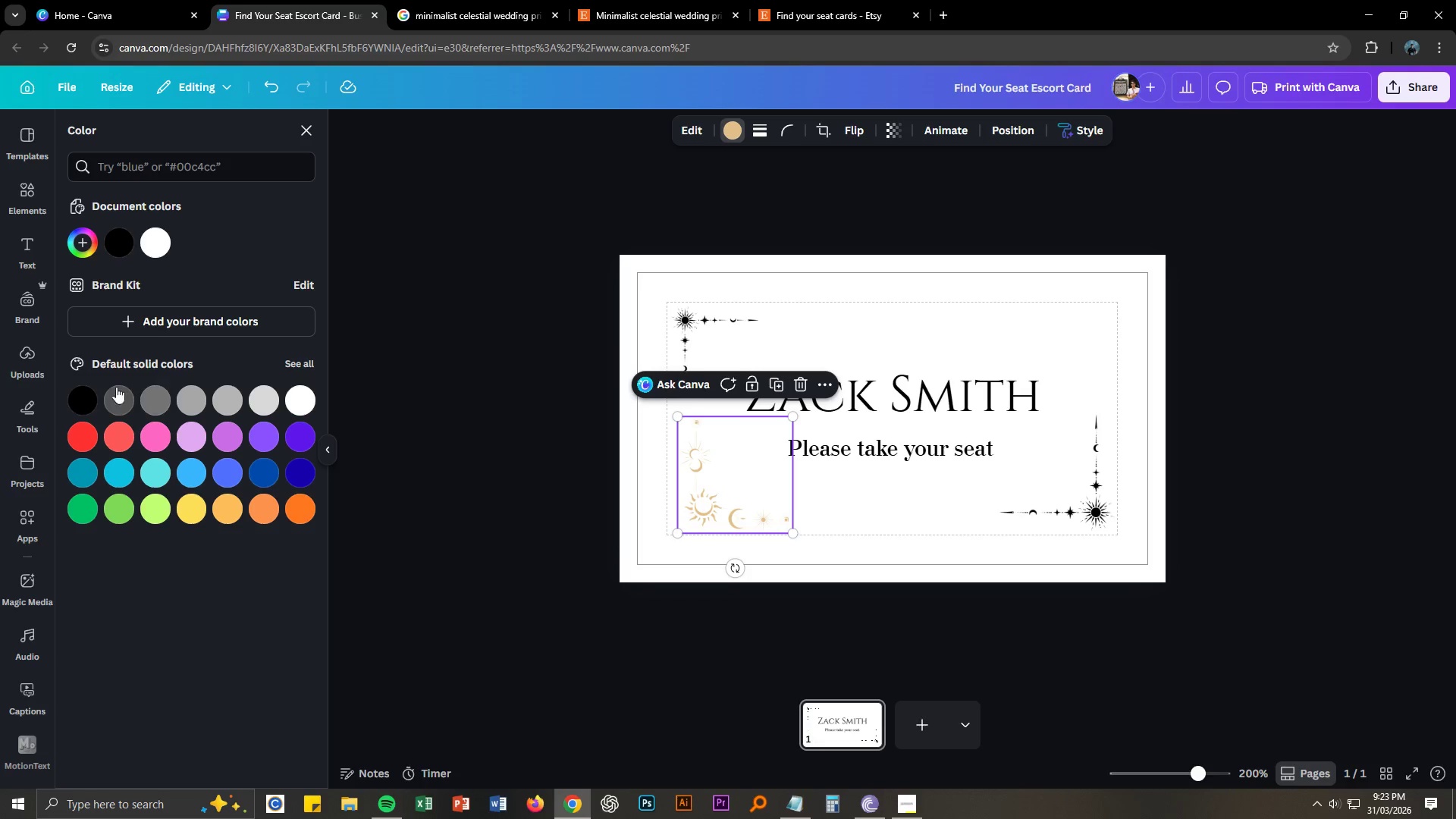 
left_click([90, 395])
 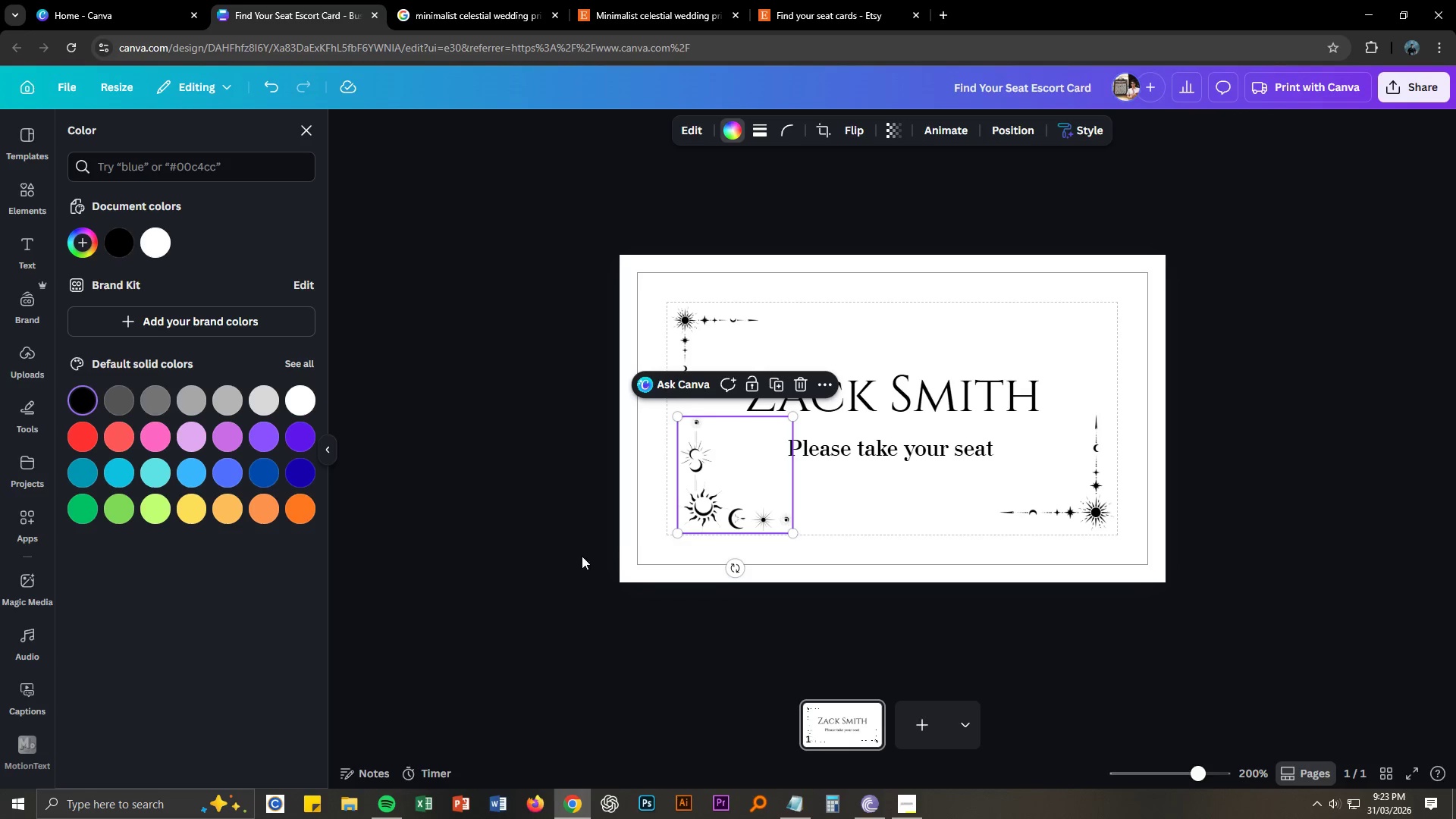 
left_click([730, 531])
 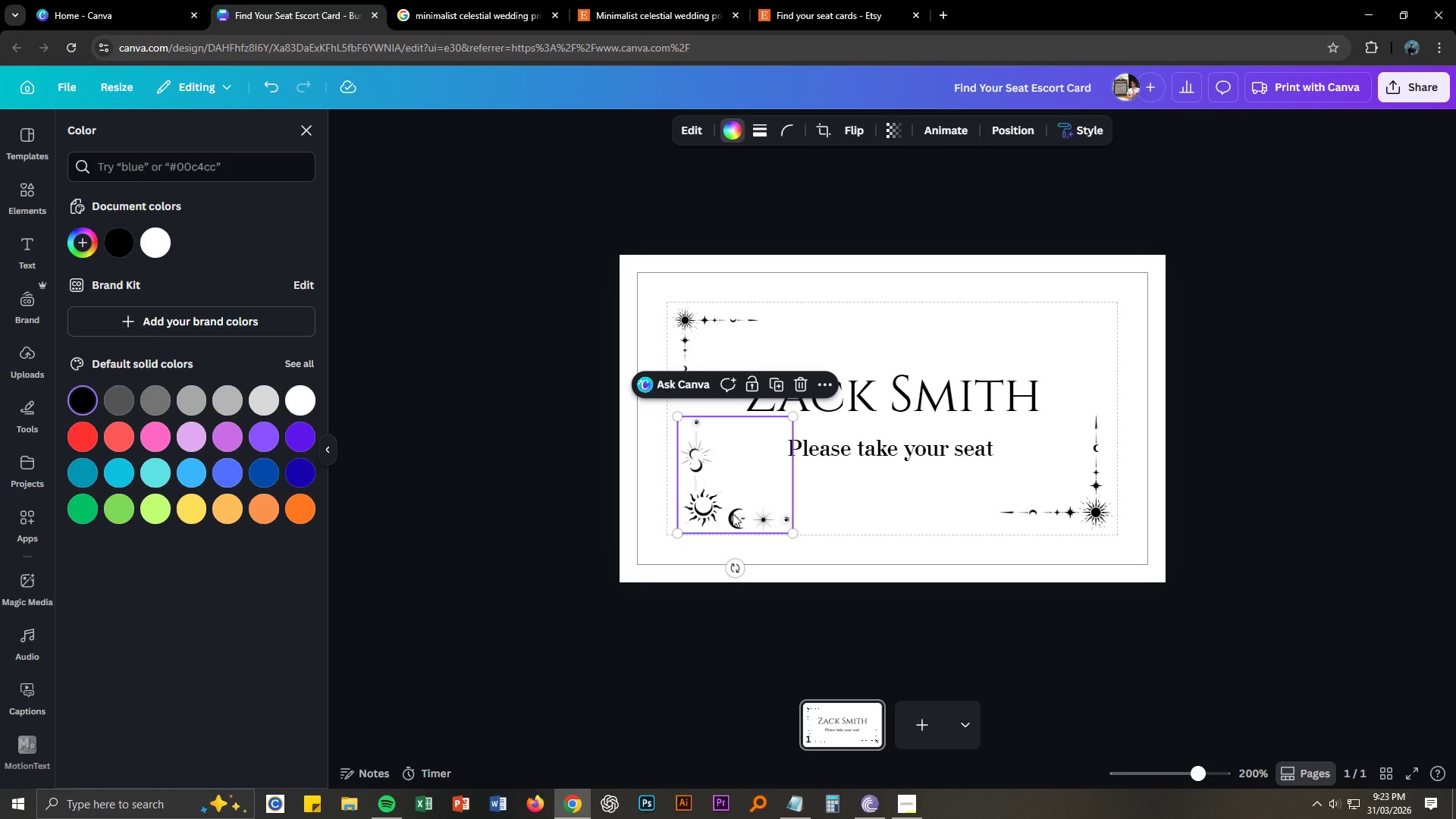 
key(Delete)
 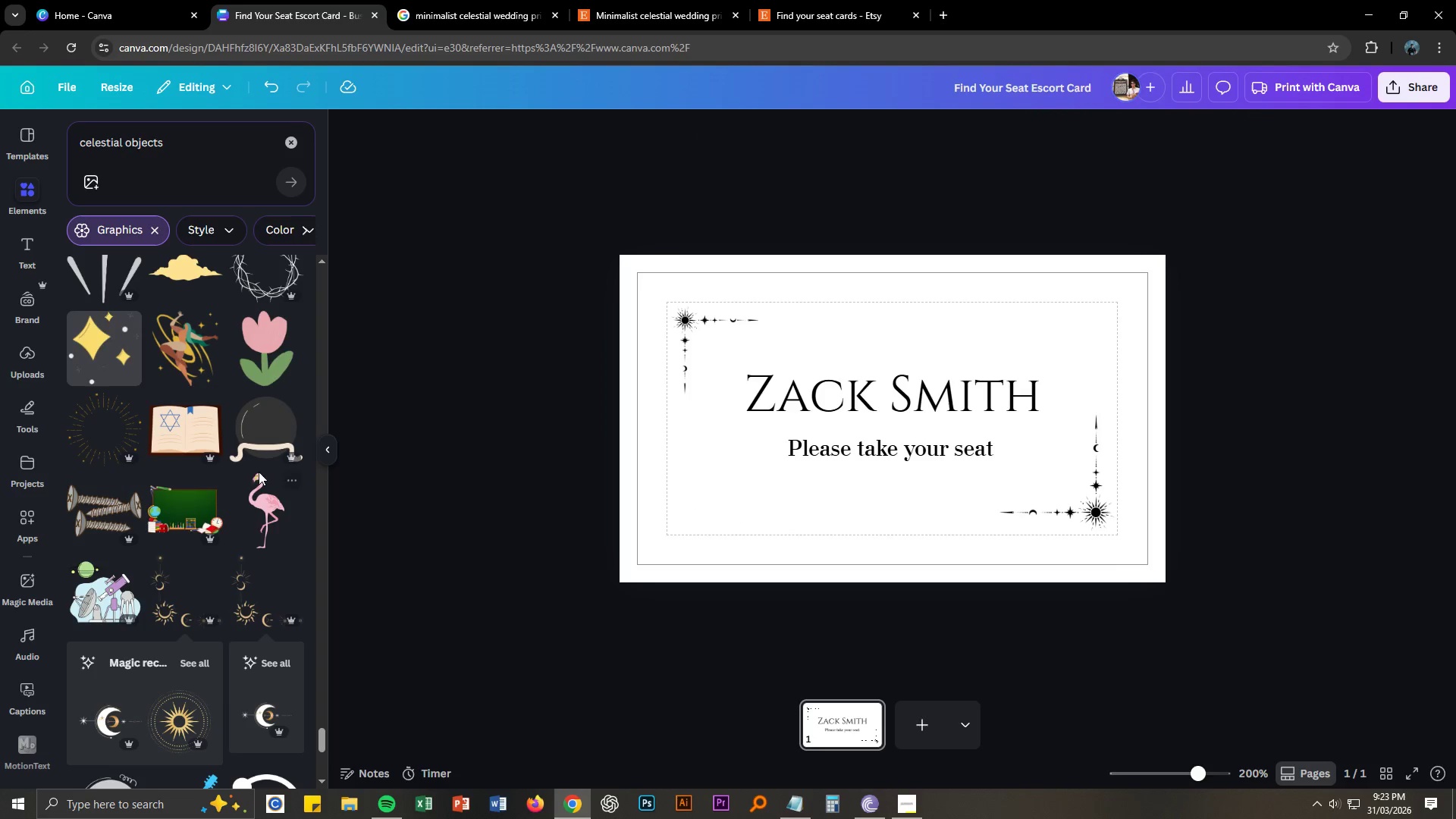 
scroll: coordinate [171, 564], scroll_direction: down, amount: 10.0
 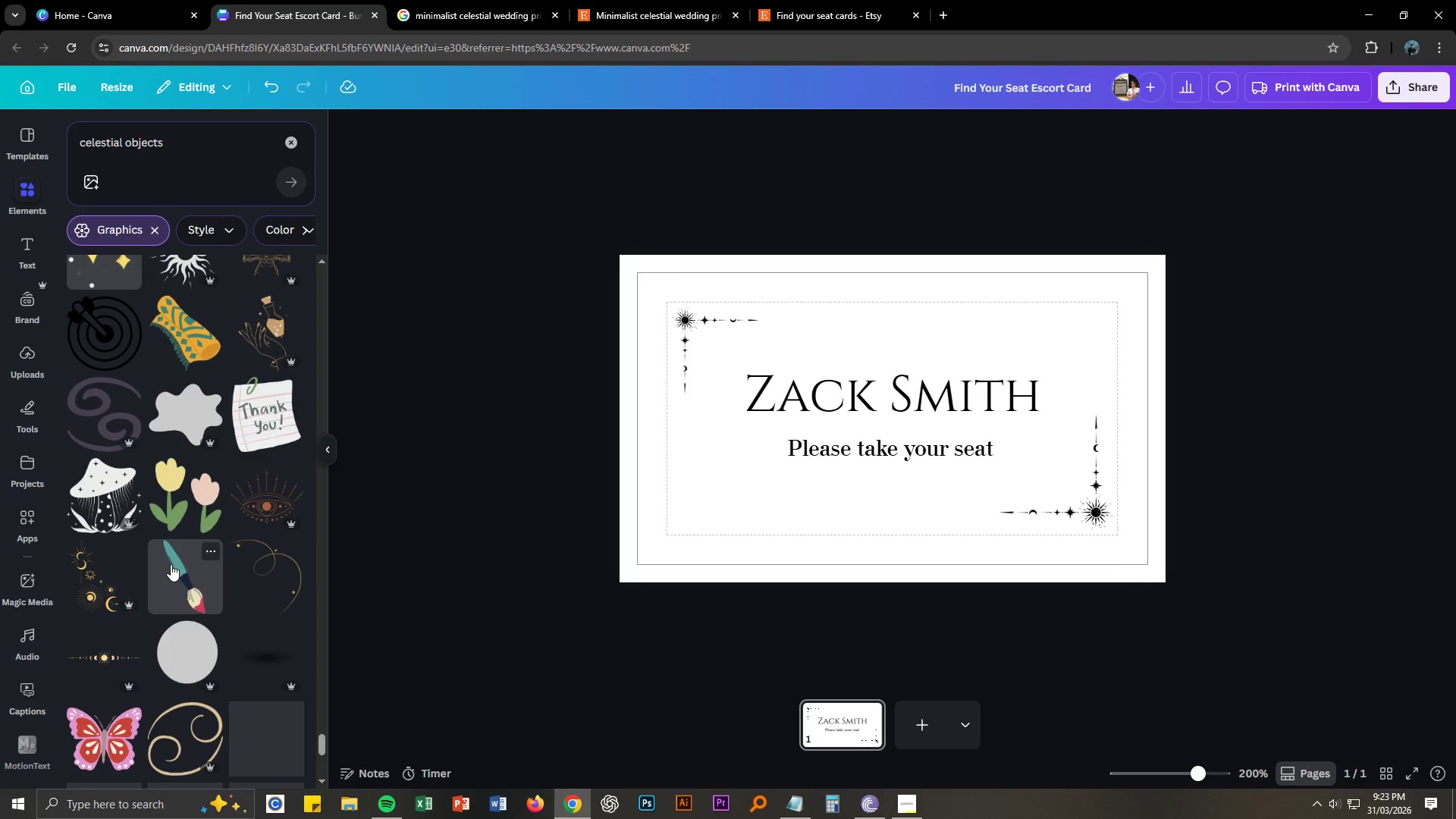 
scroll: coordinate [171, 564], scroll_direction: up, amount: 2.0
 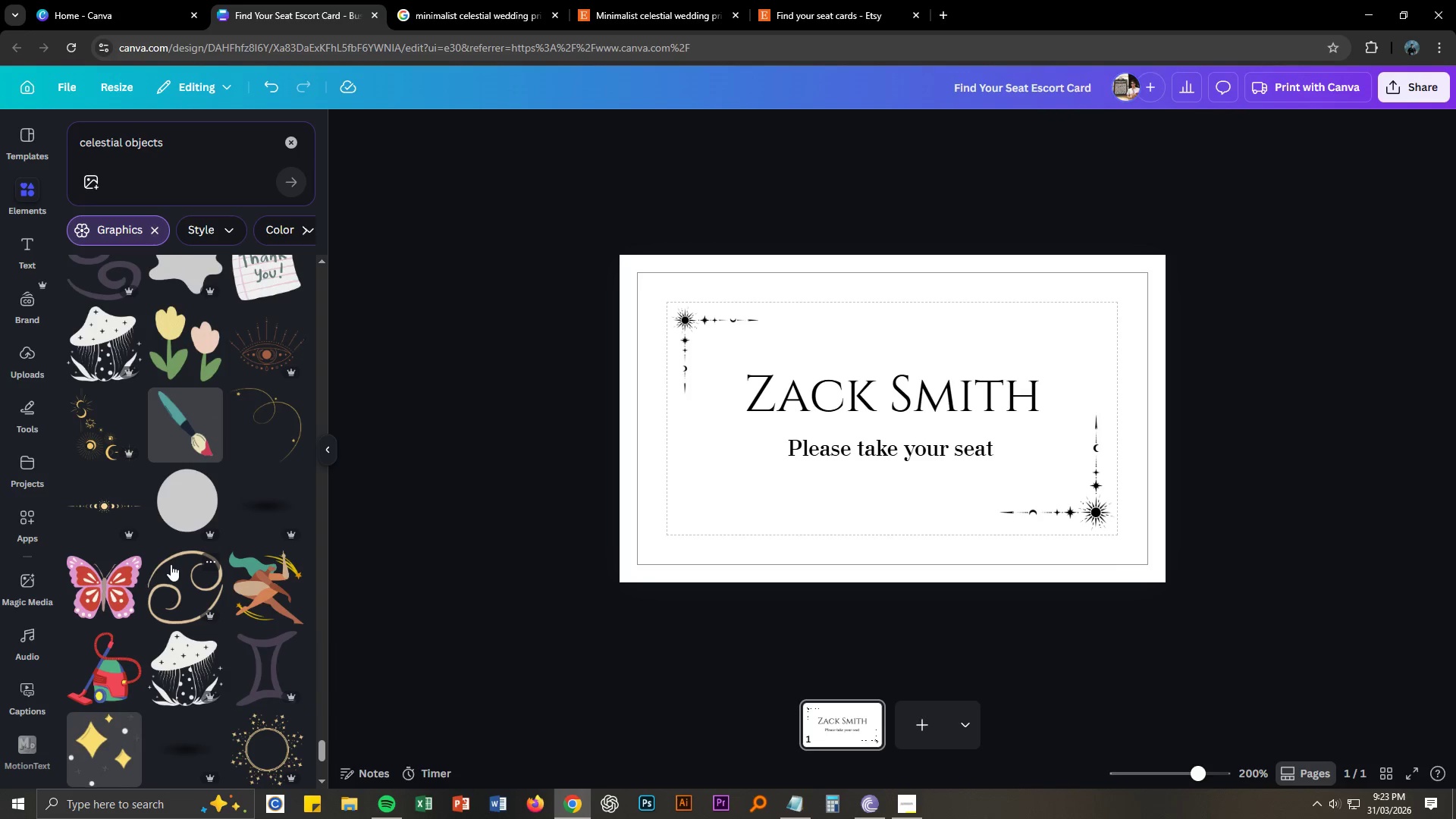 
scroll: coordinate [171, 564], scroll_direction: down, amount: 11.0
 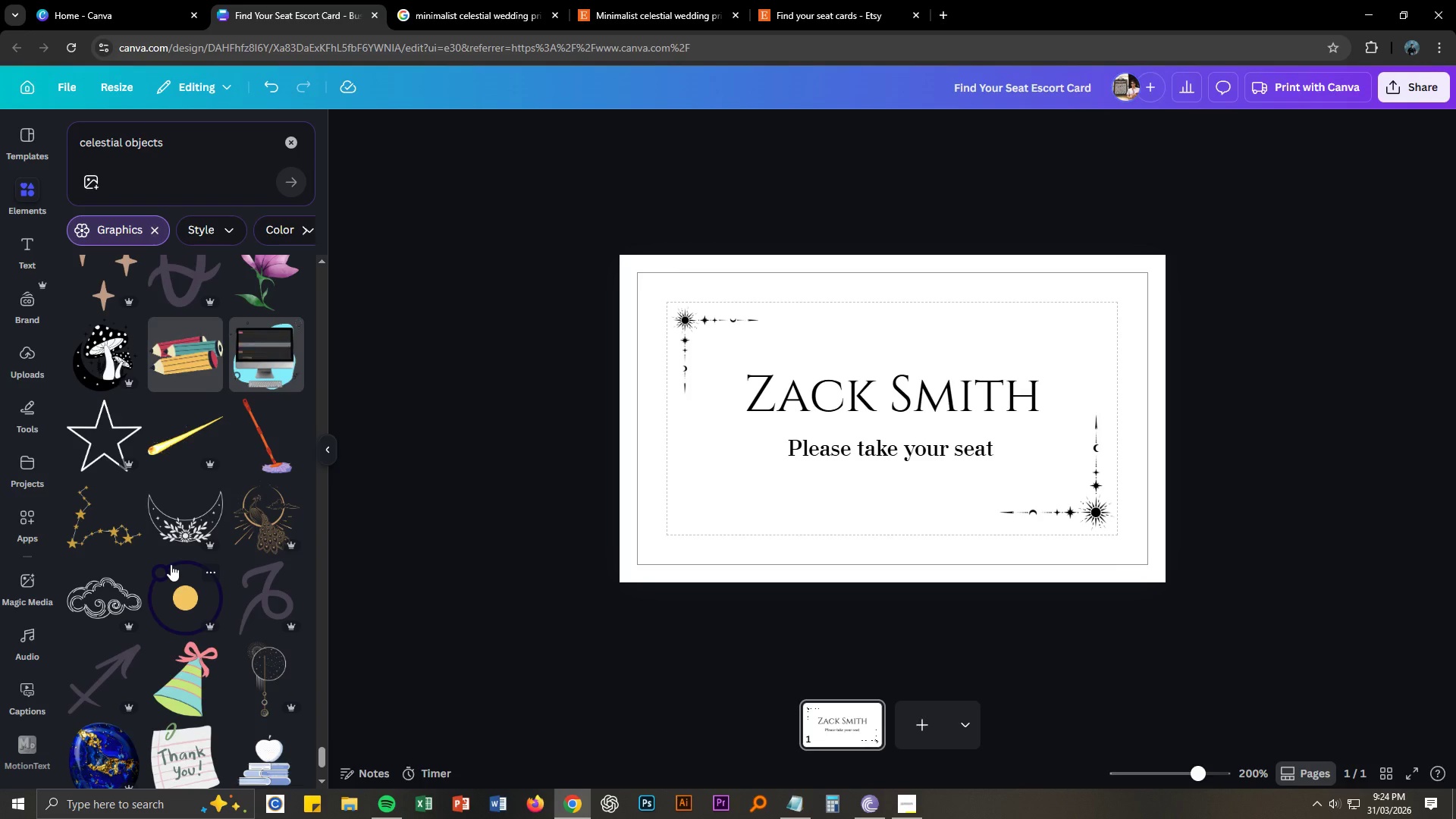 
wait(9.12)
 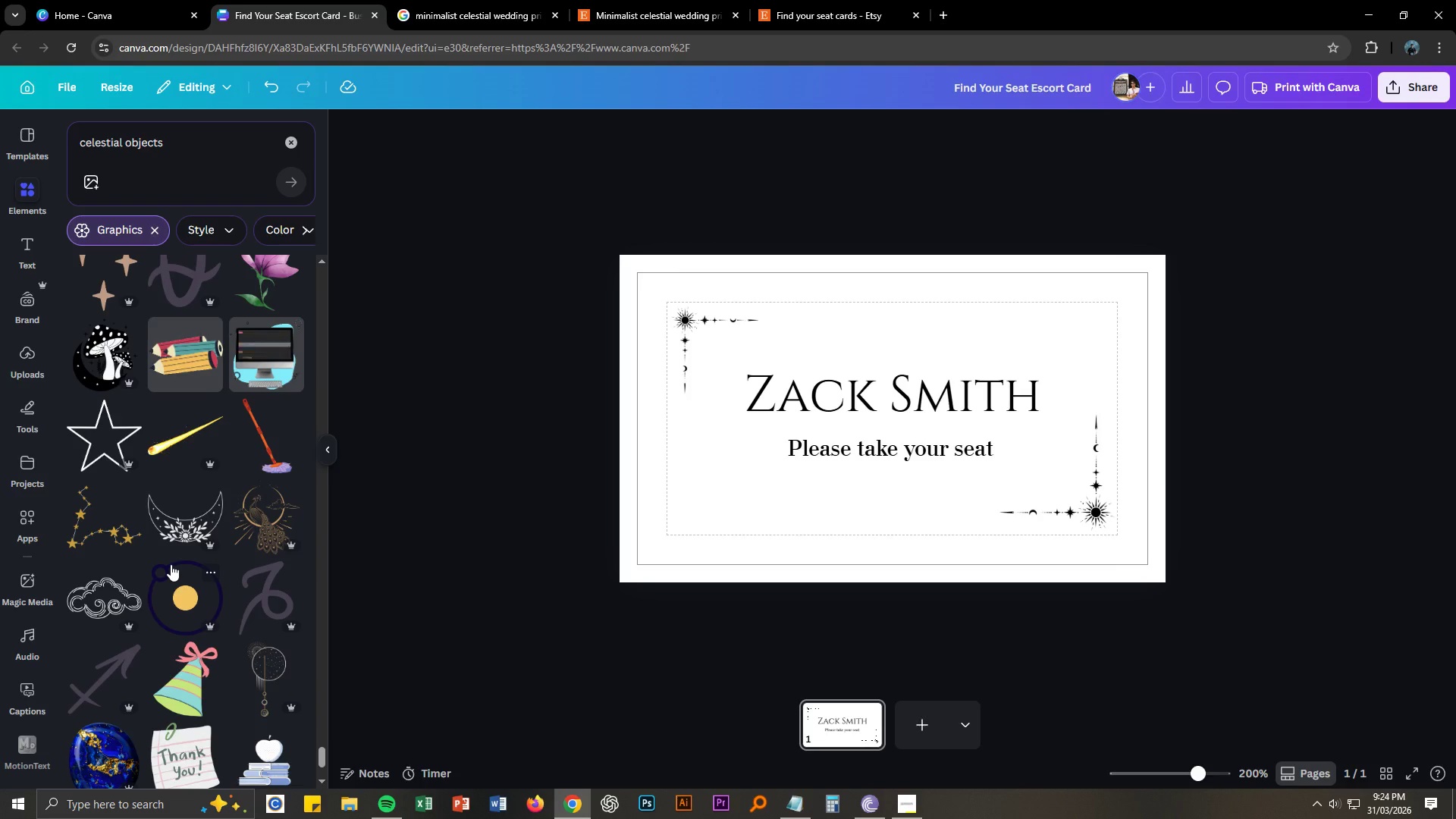 
left_click([949, 410])
 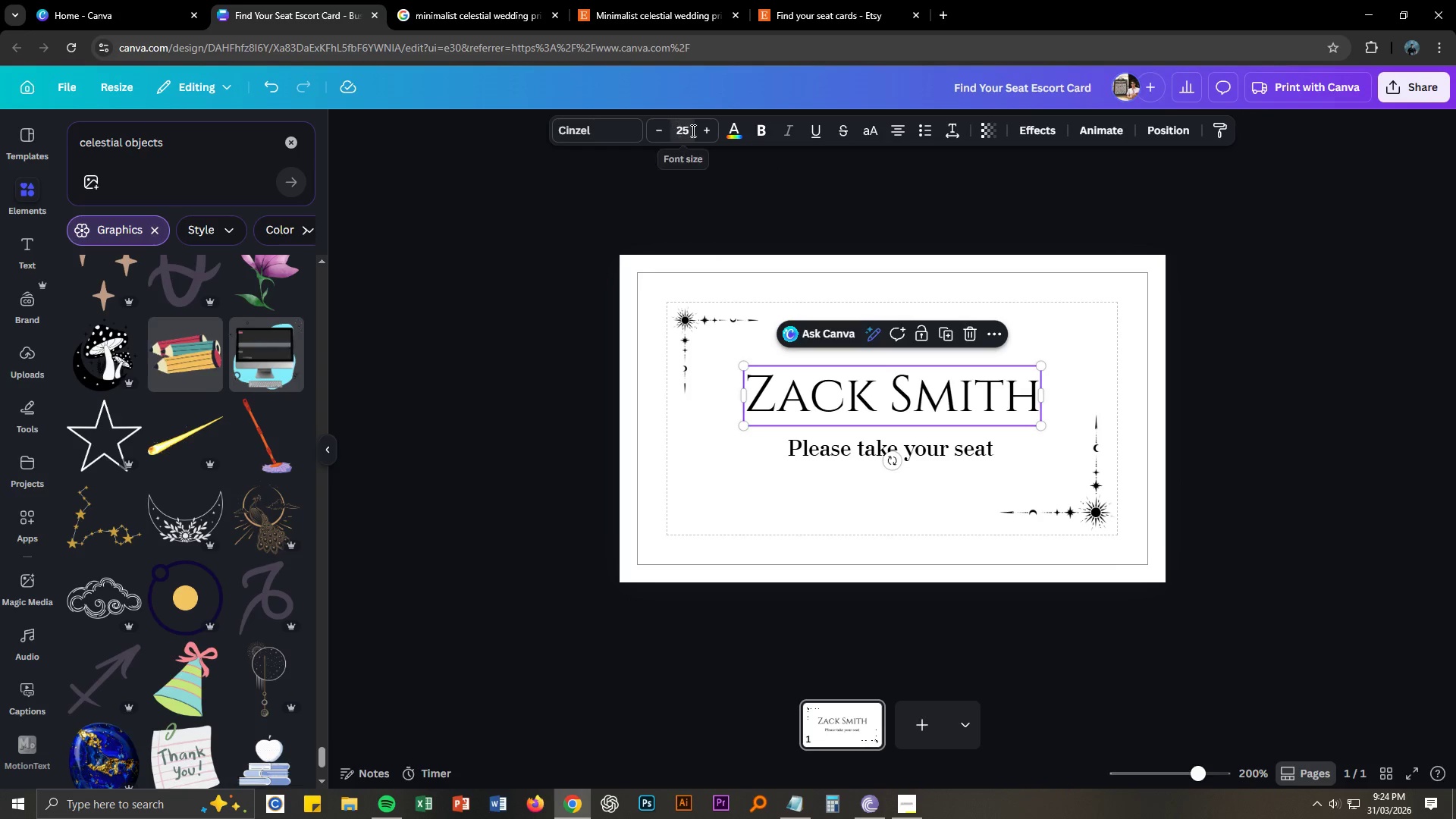 
left_click_drag(start_coordinate=[689, 128], to_coordinate=[678, 128])
 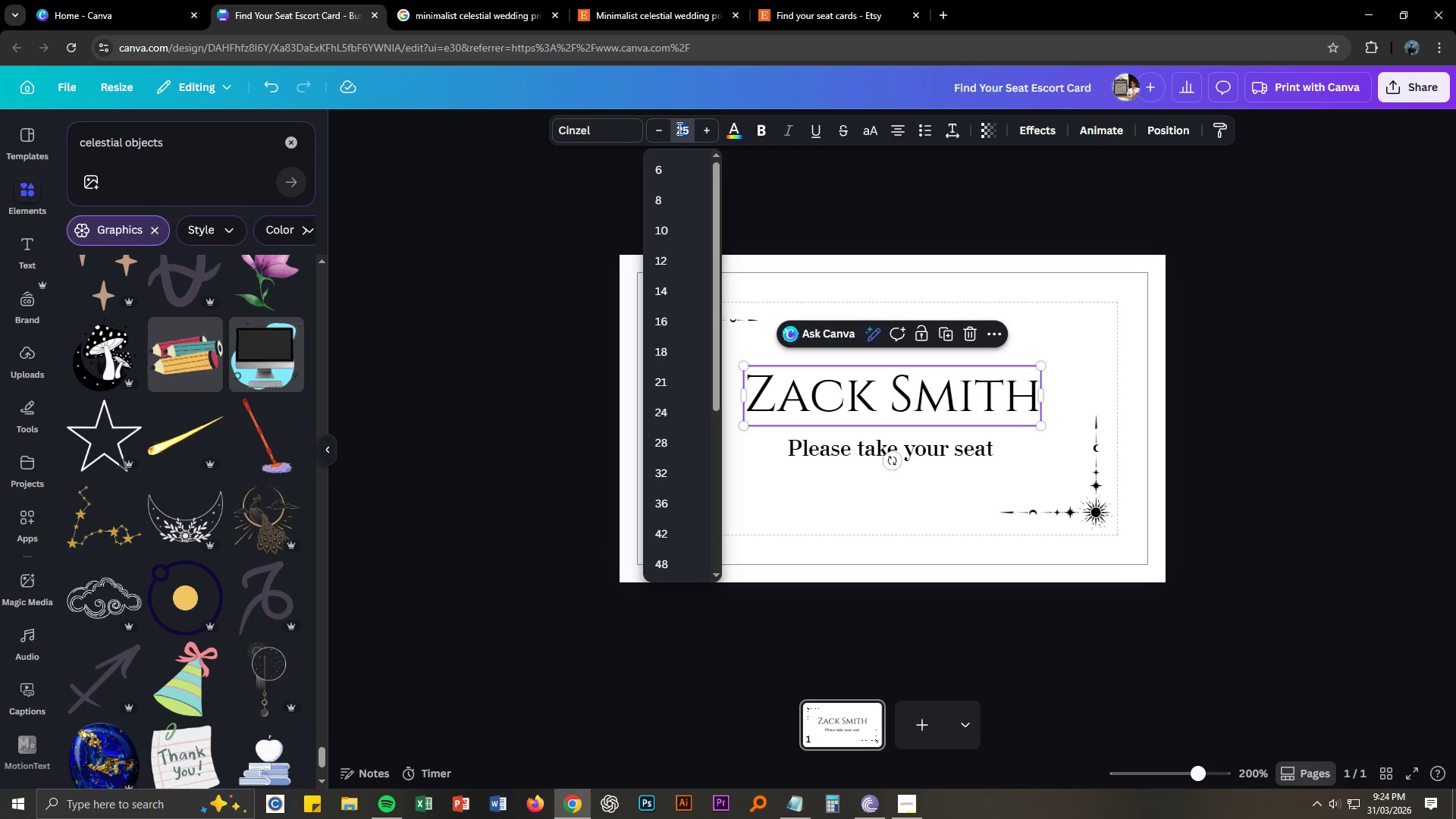 
key(Numpad3)
 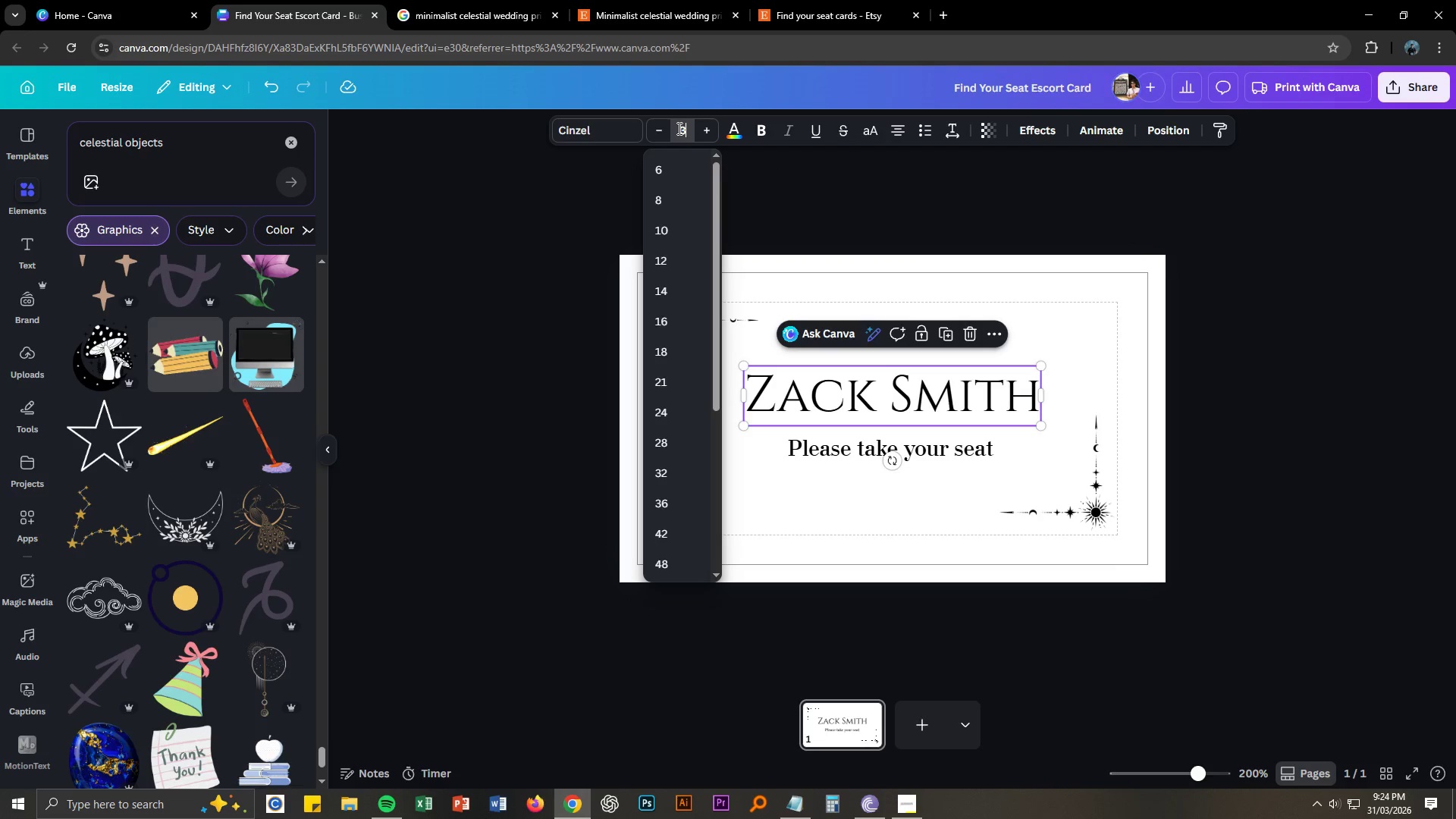 
key(Numpad5)
 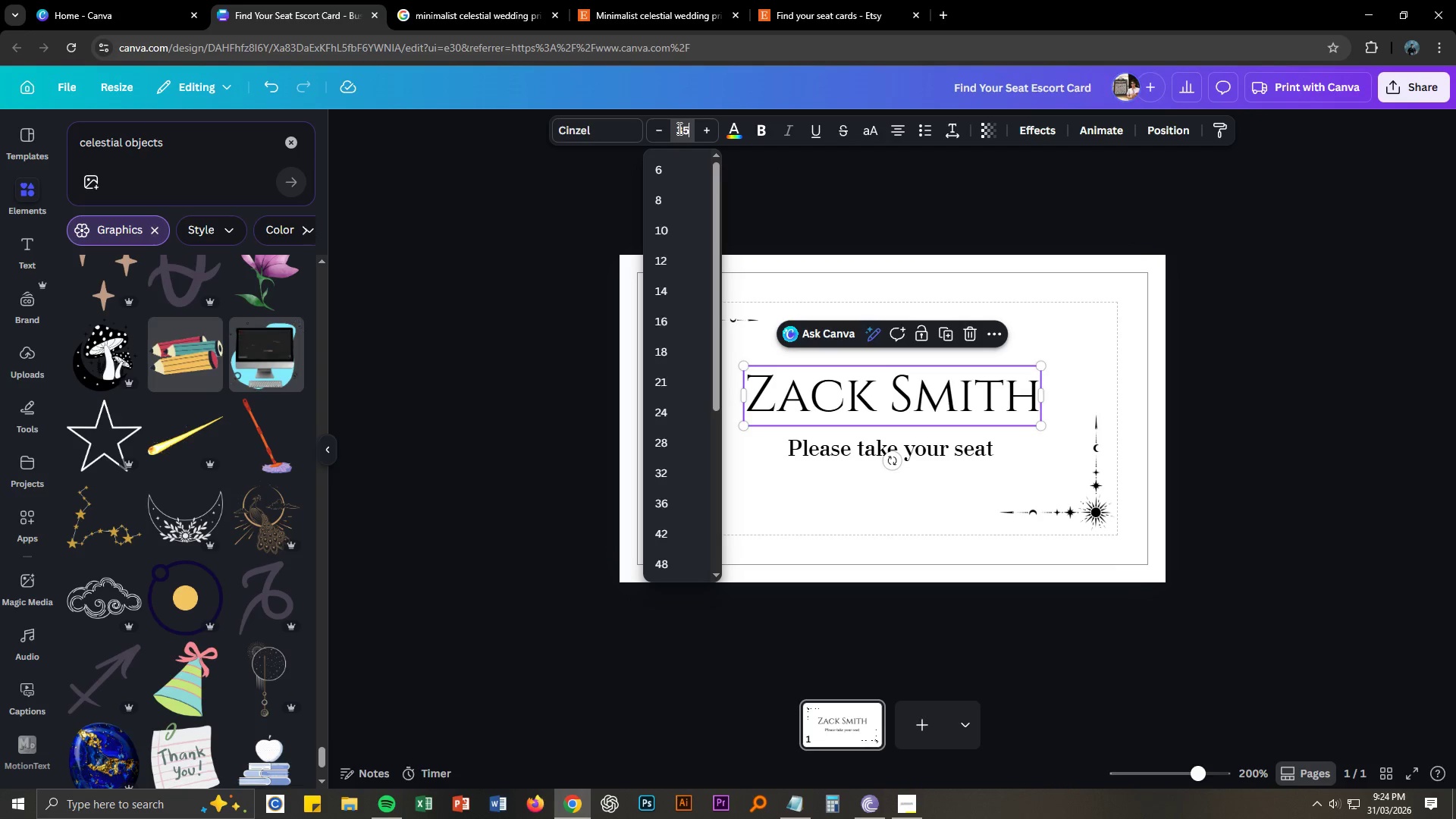 
key(NumpadEnter)
 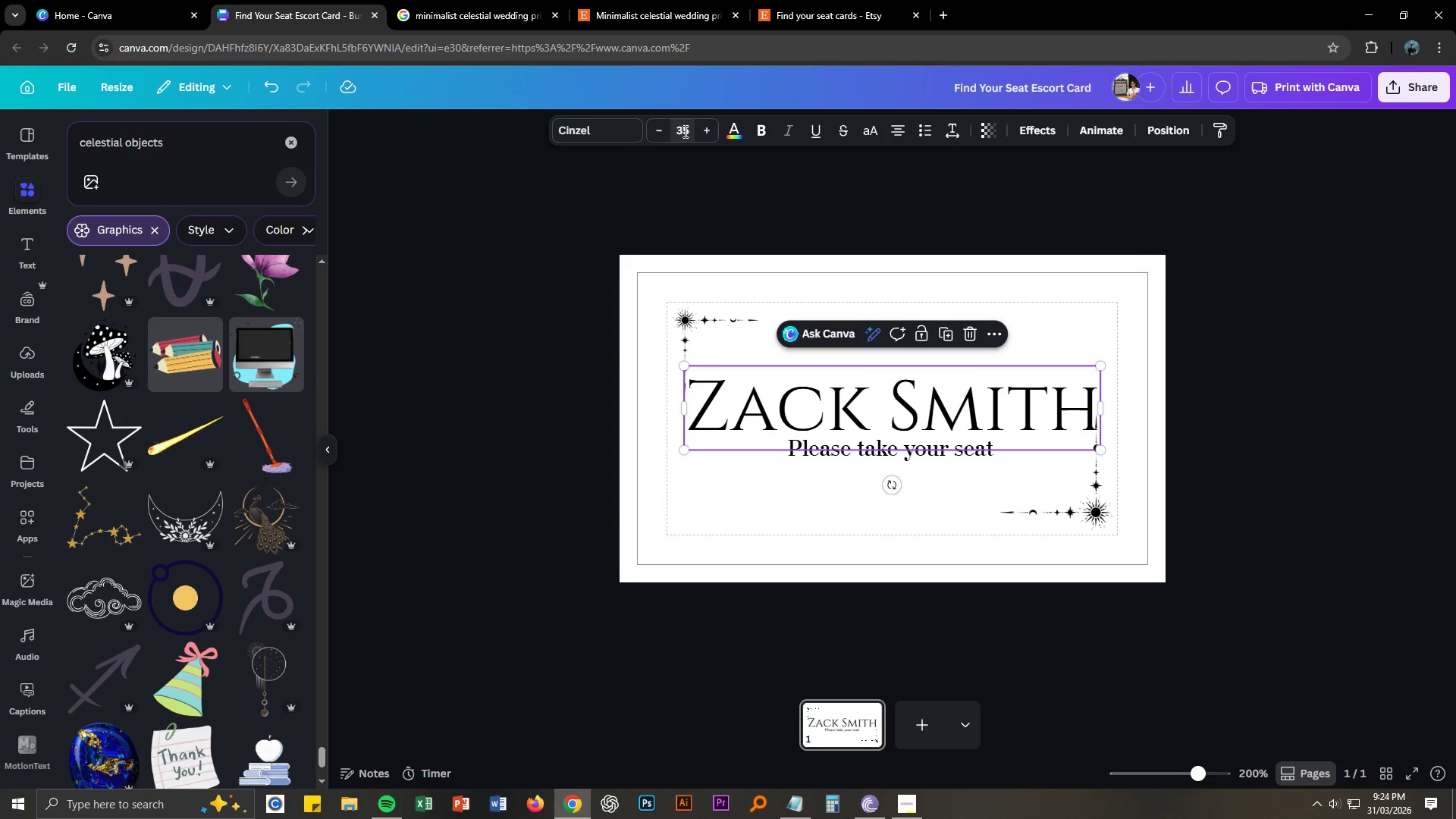 
double_click([686, 126])
 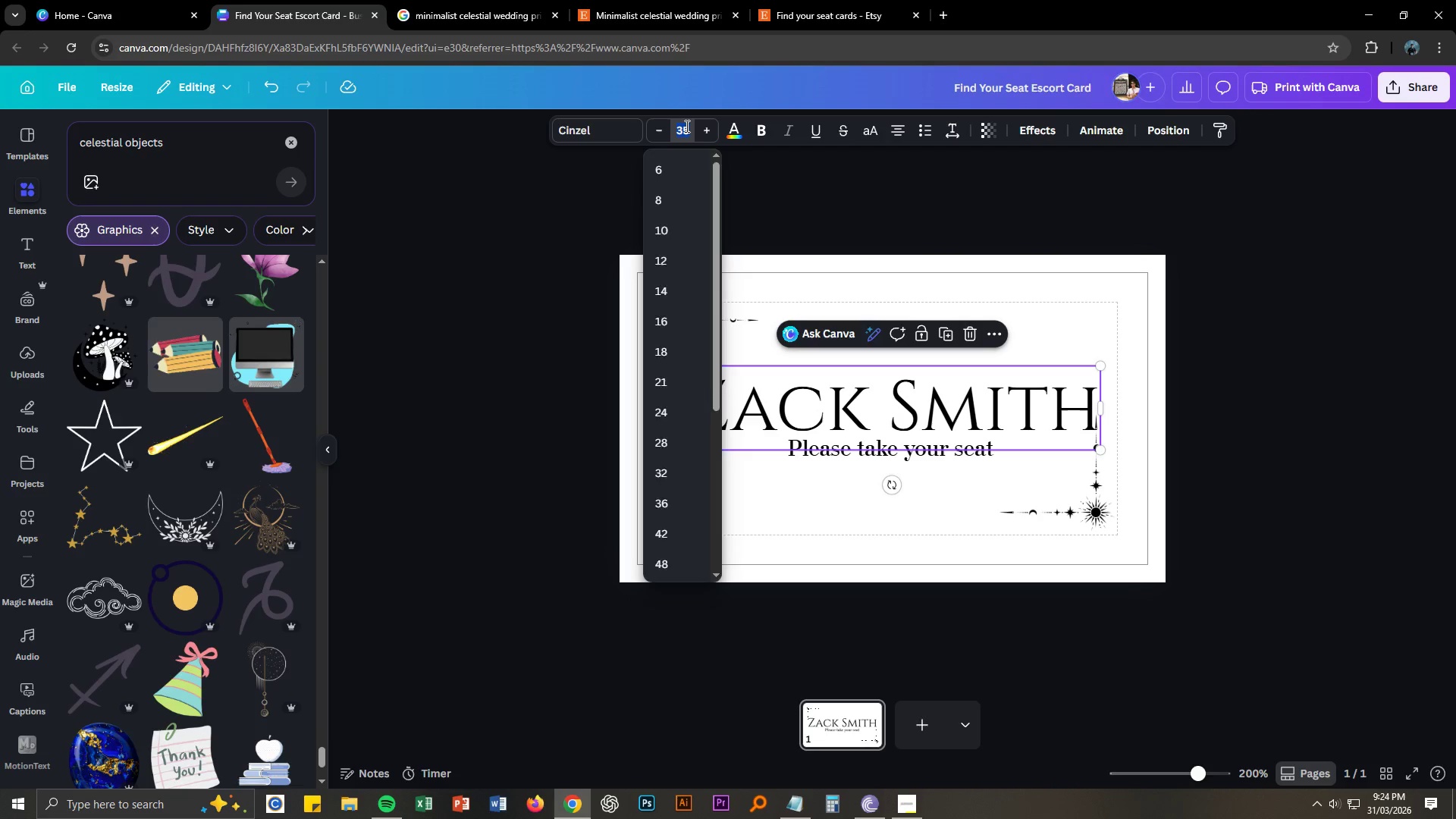 
triple_click([686, 126])
 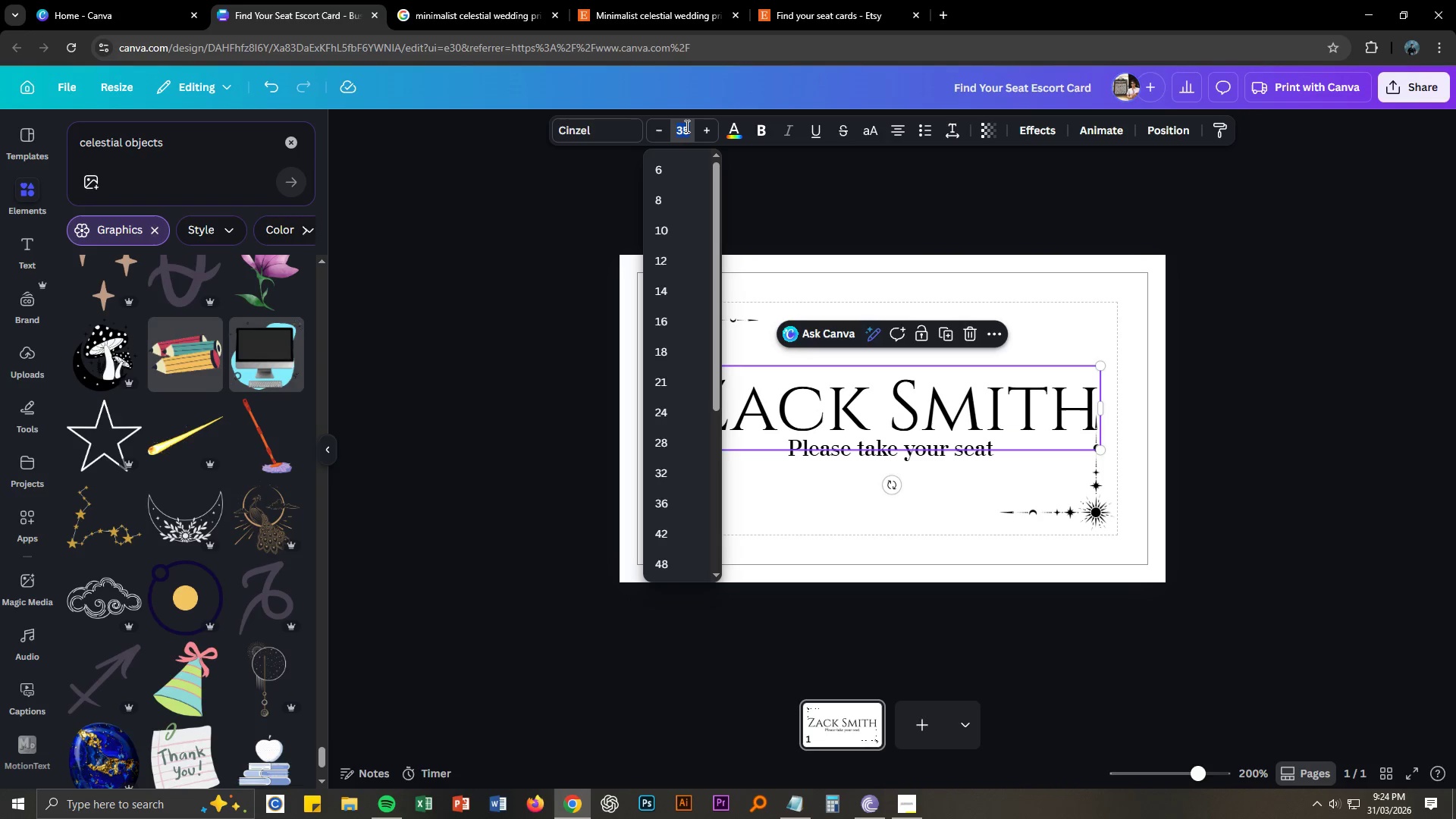 
key(Numpad3)
 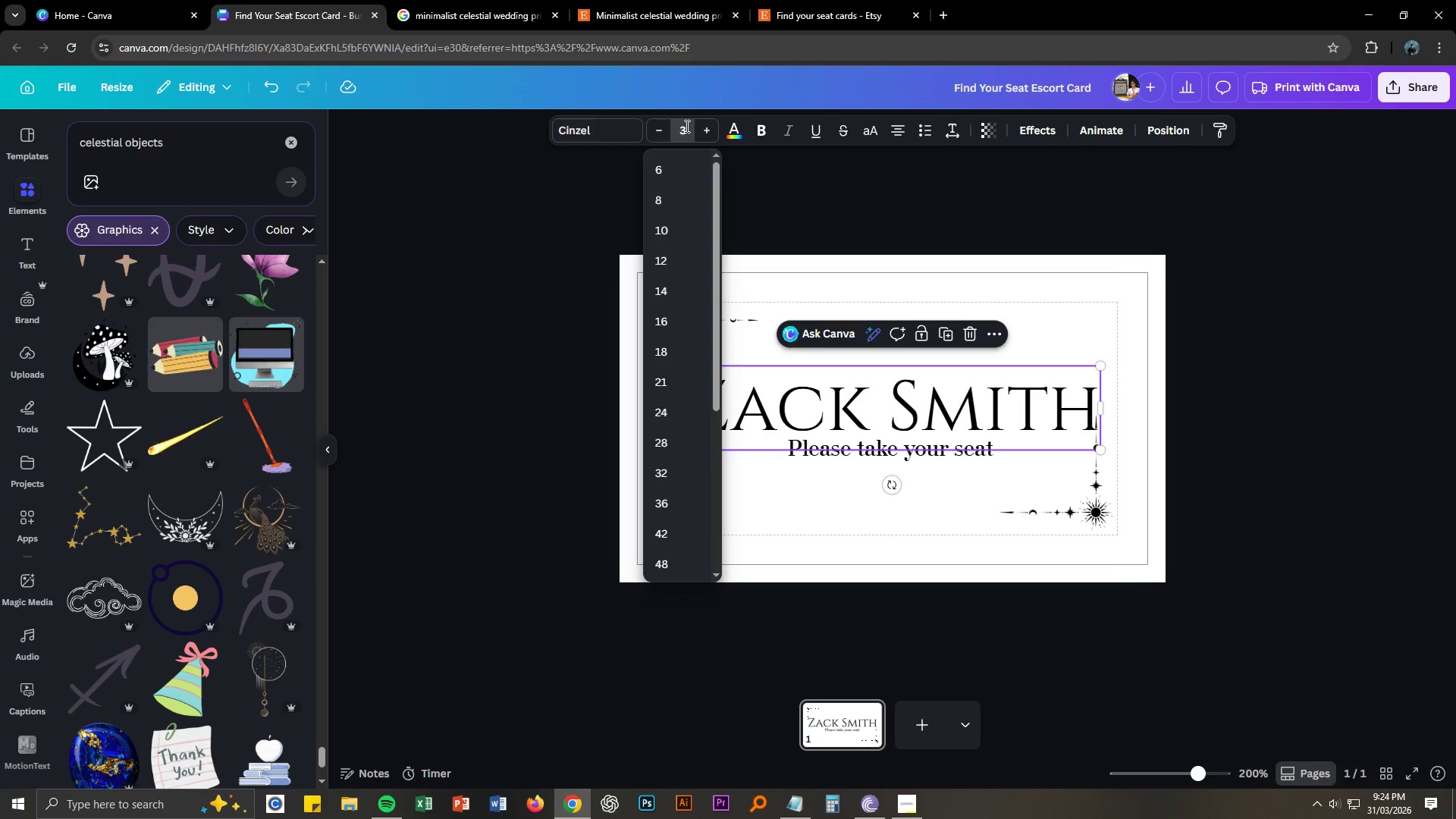 
key(Numpad2)
 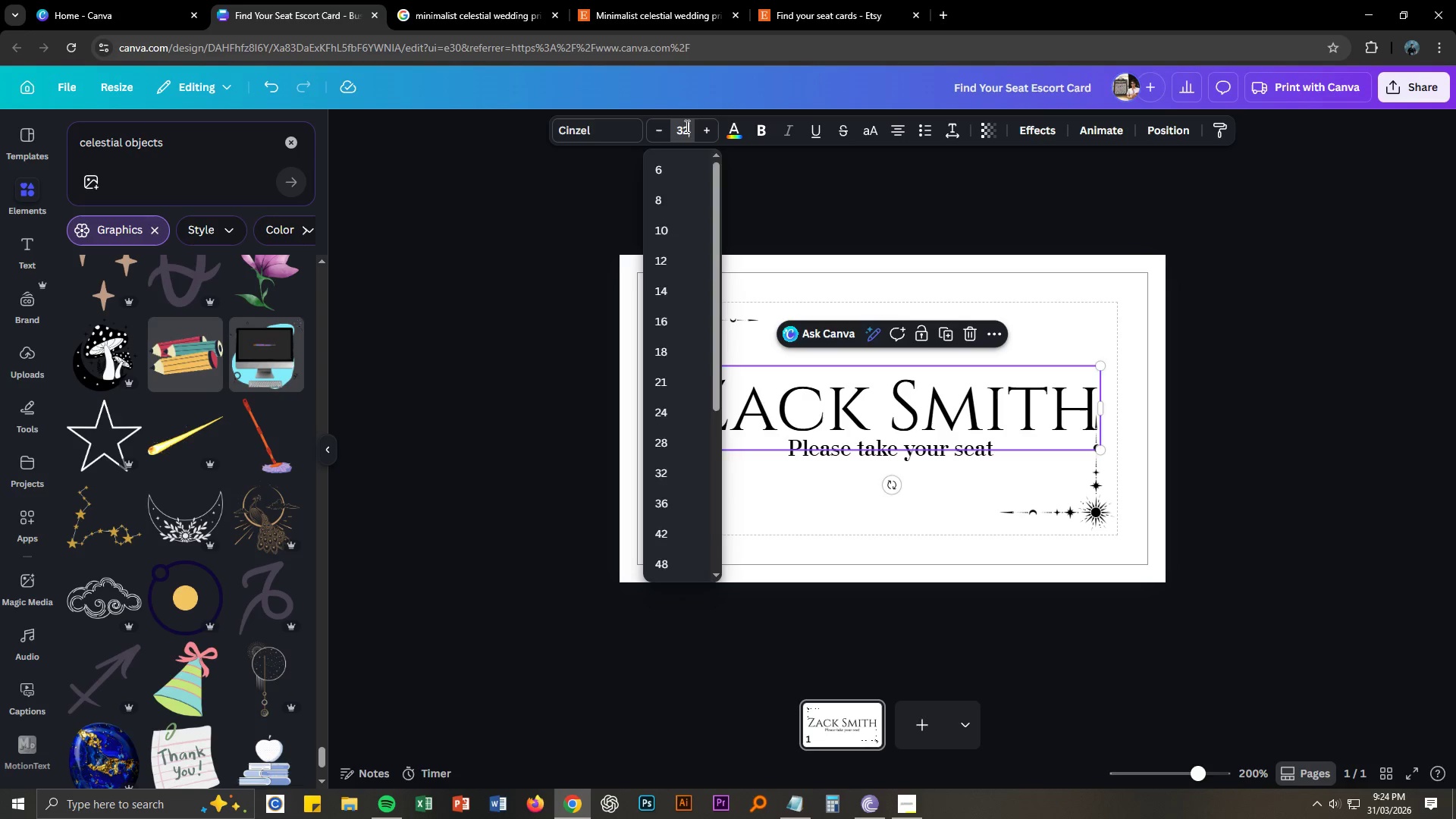 
key(NumpadEnter)
 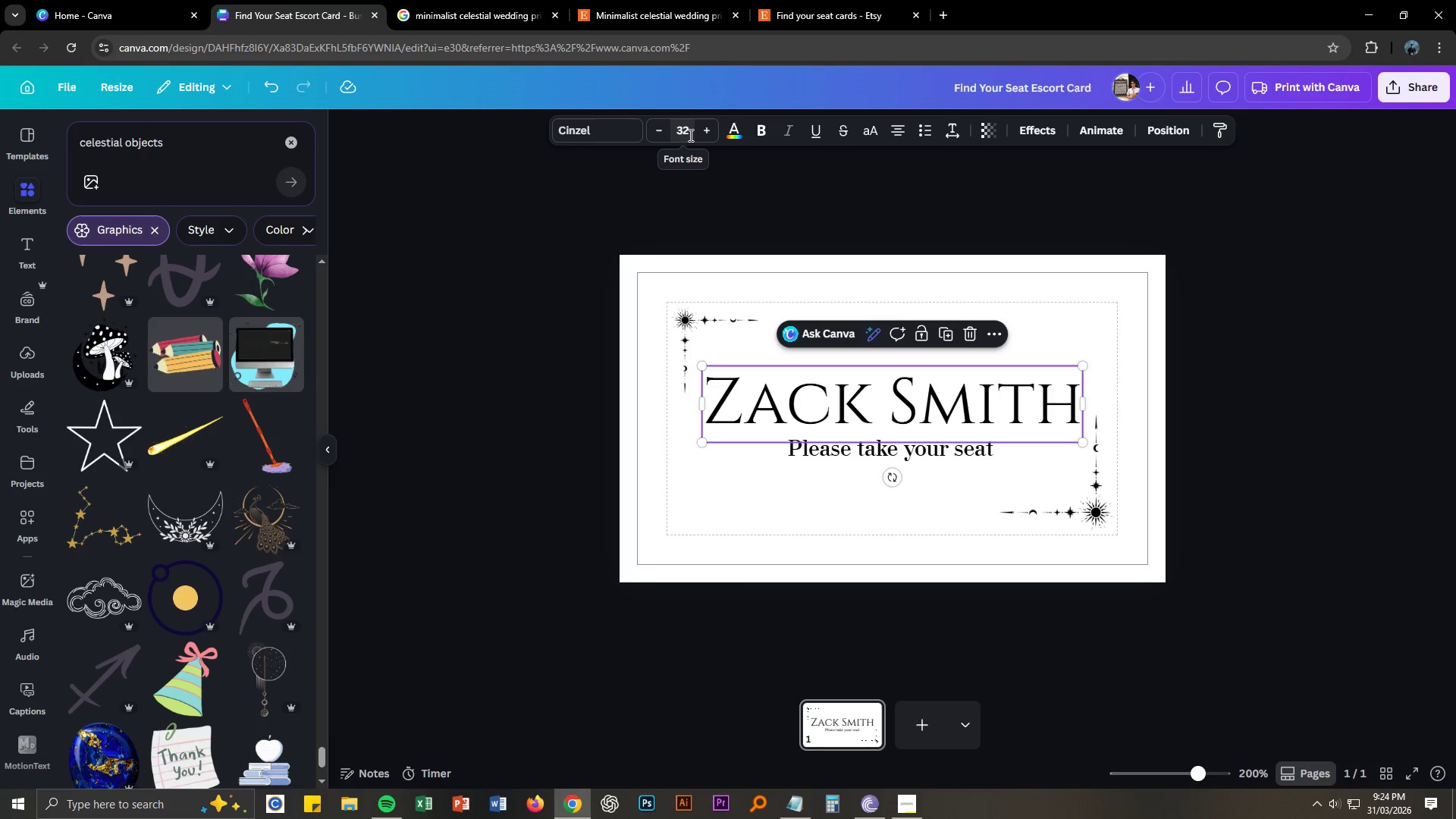 
left_click_drag(start_coordinate=[690, 130], to_coordinate=[673, 129])
 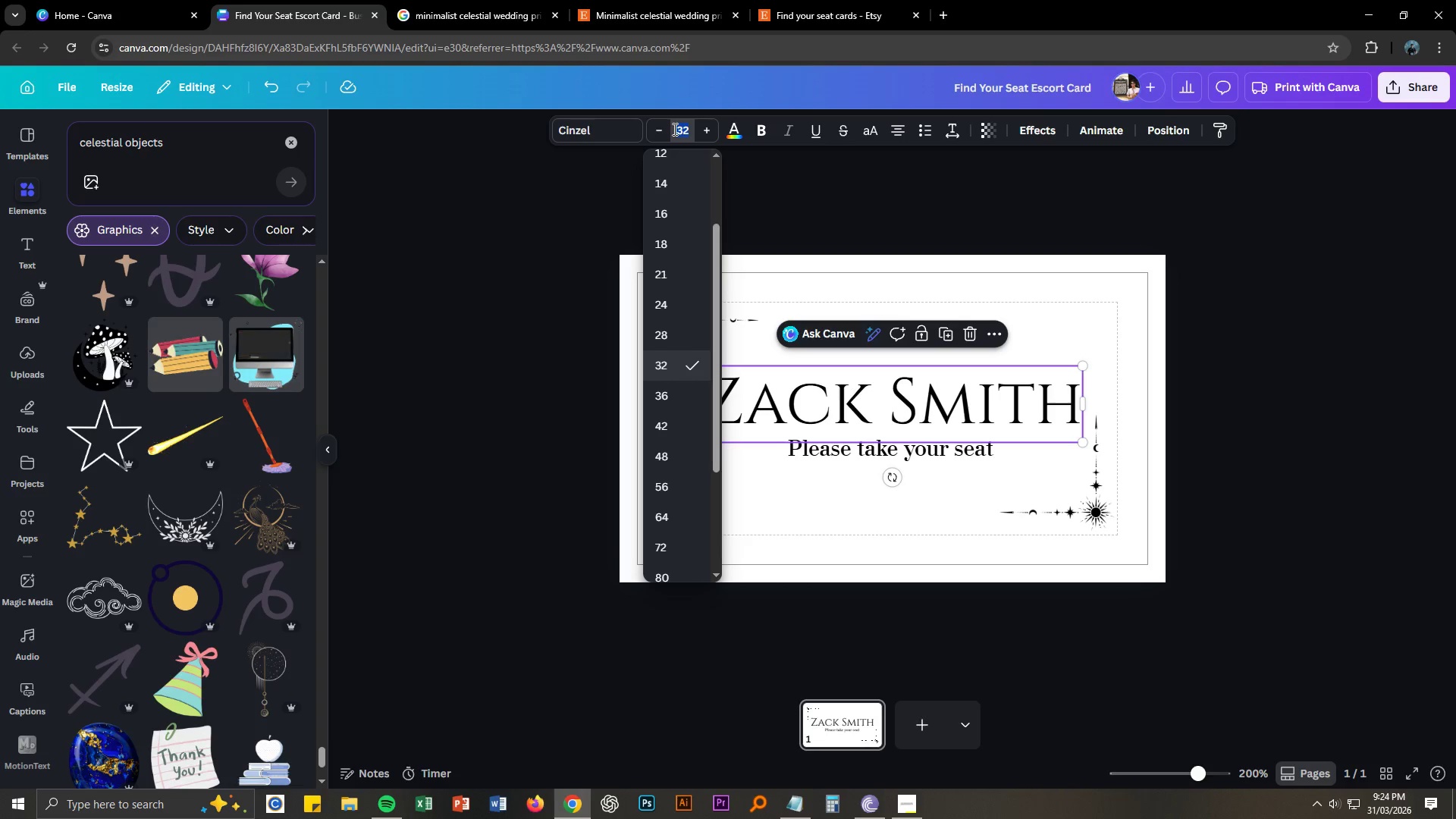 
key(Numpad3)
 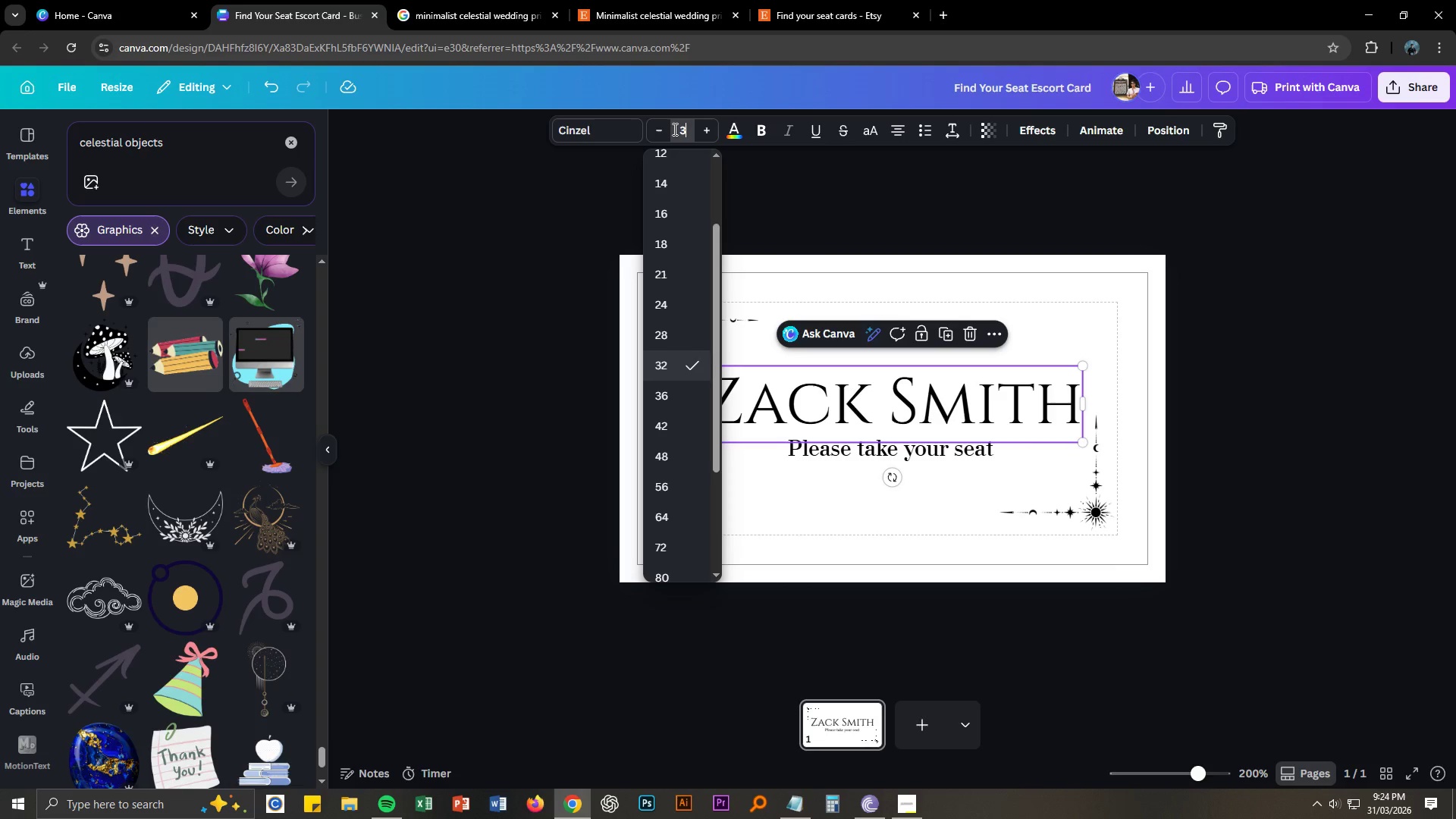 
key(Numpad0)
 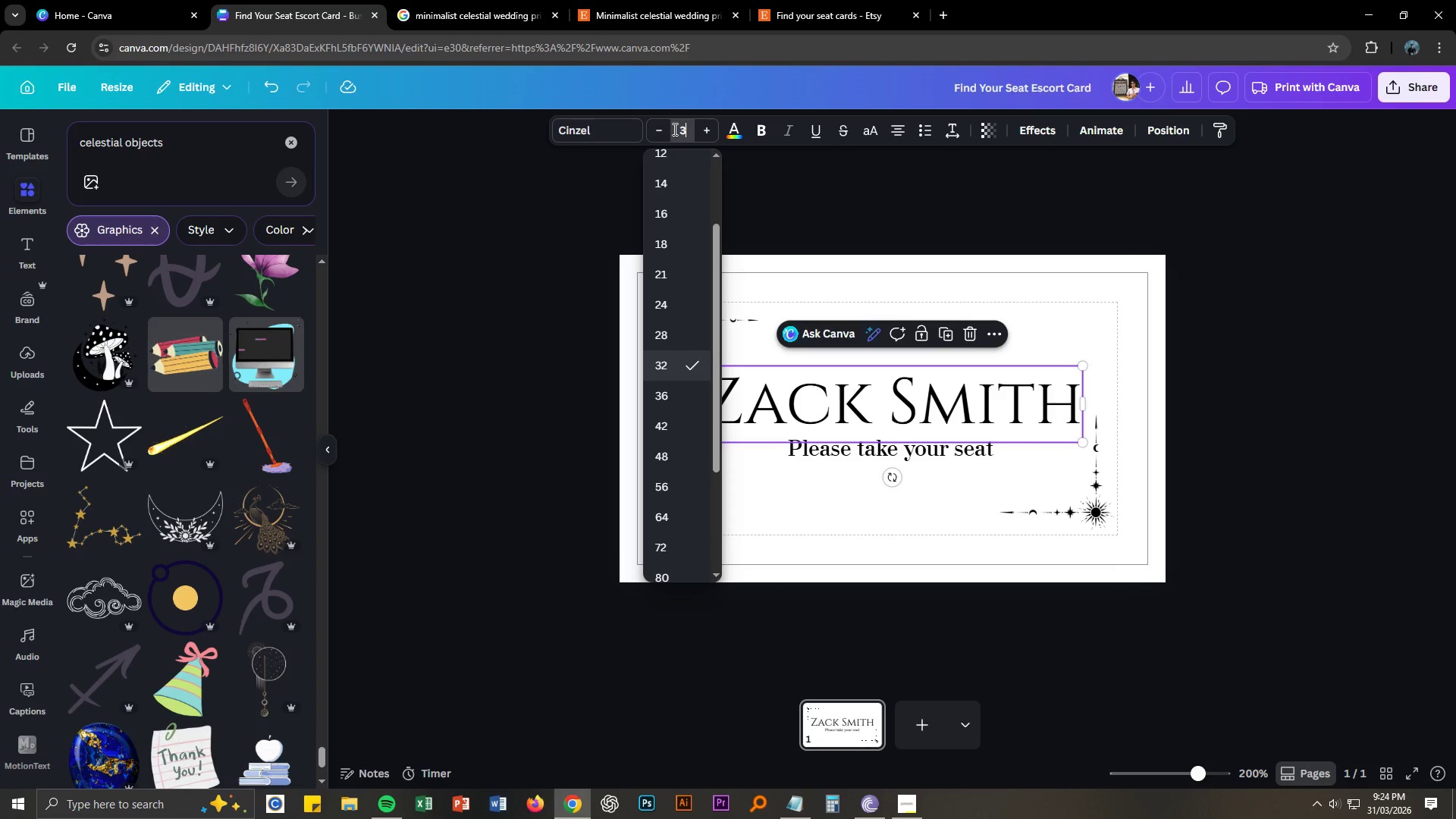 
key(NumpadEnter)
 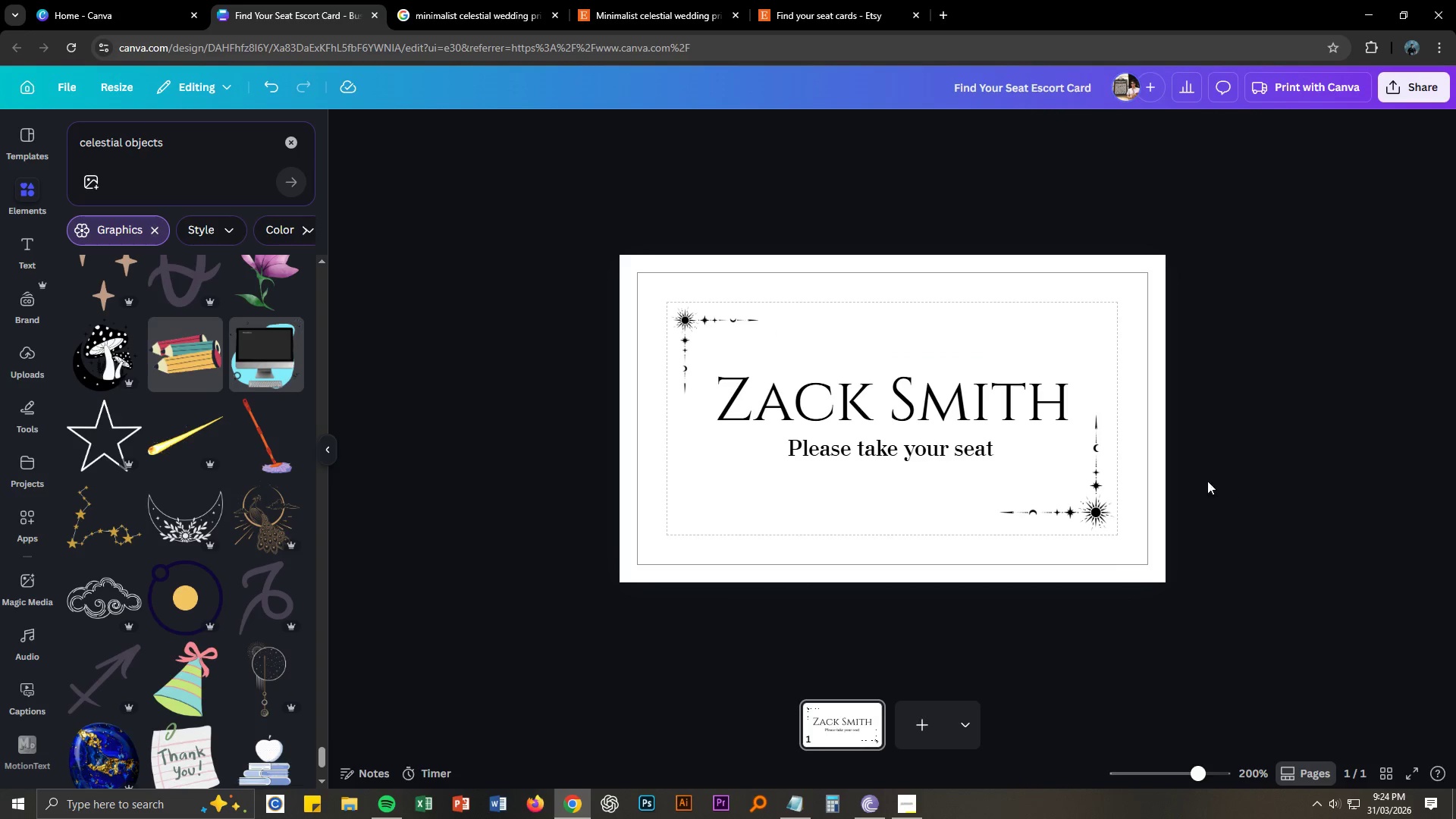 
left_click_drag(start_coordinate=[917, 337], to_coordinate=[925, 474])
 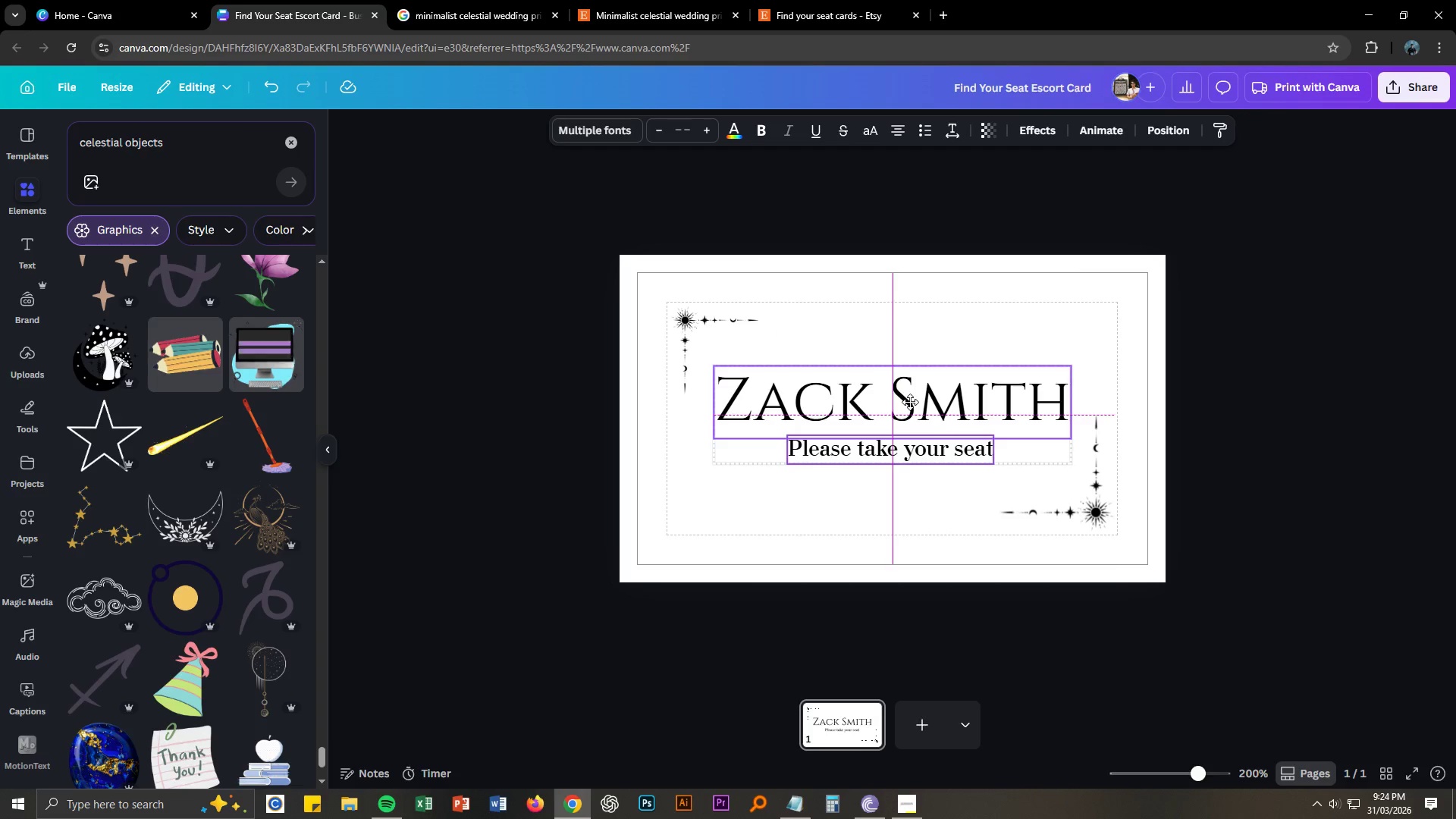 
left_click([1245, 457])
 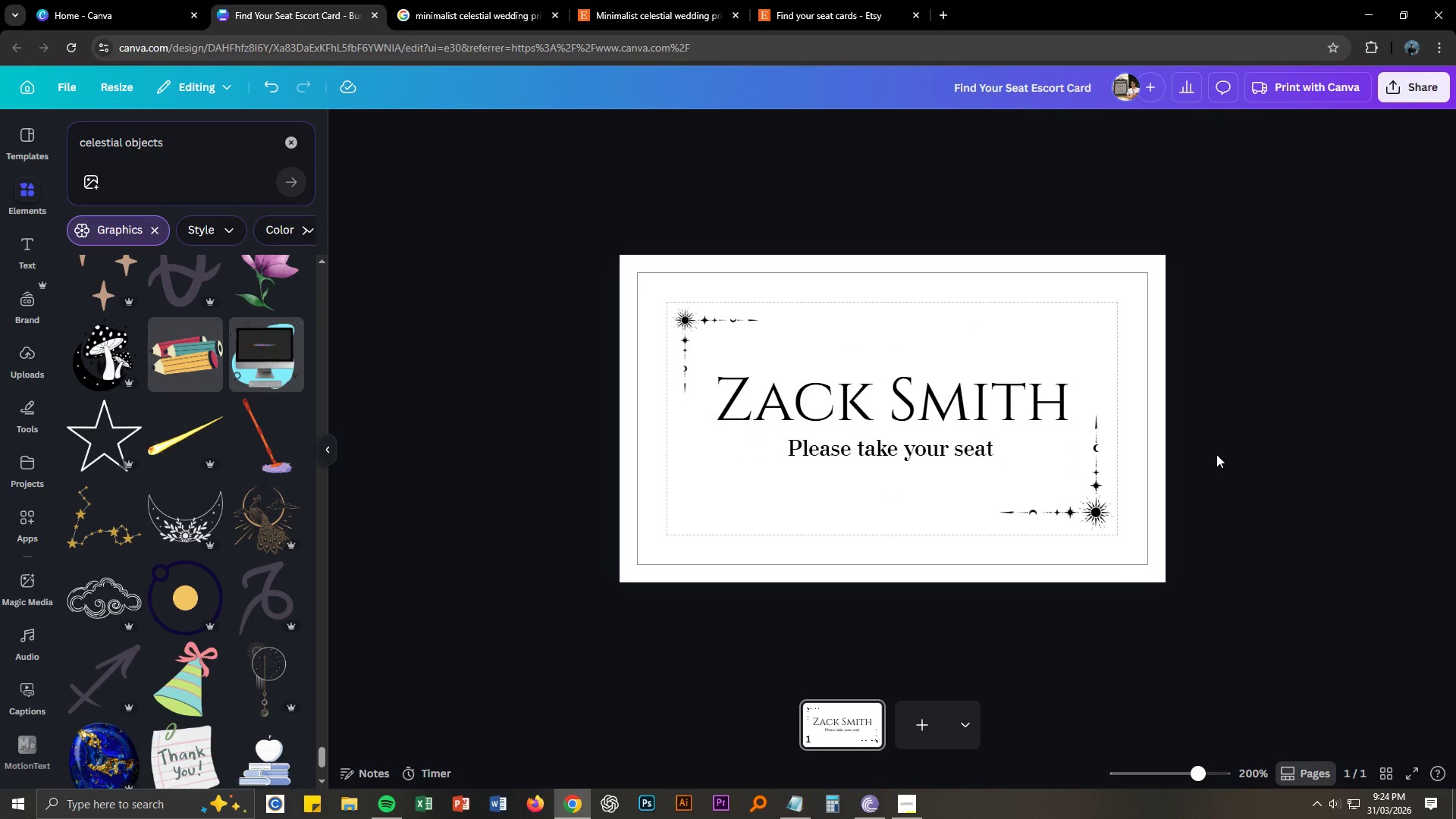 
wait(7.06)
 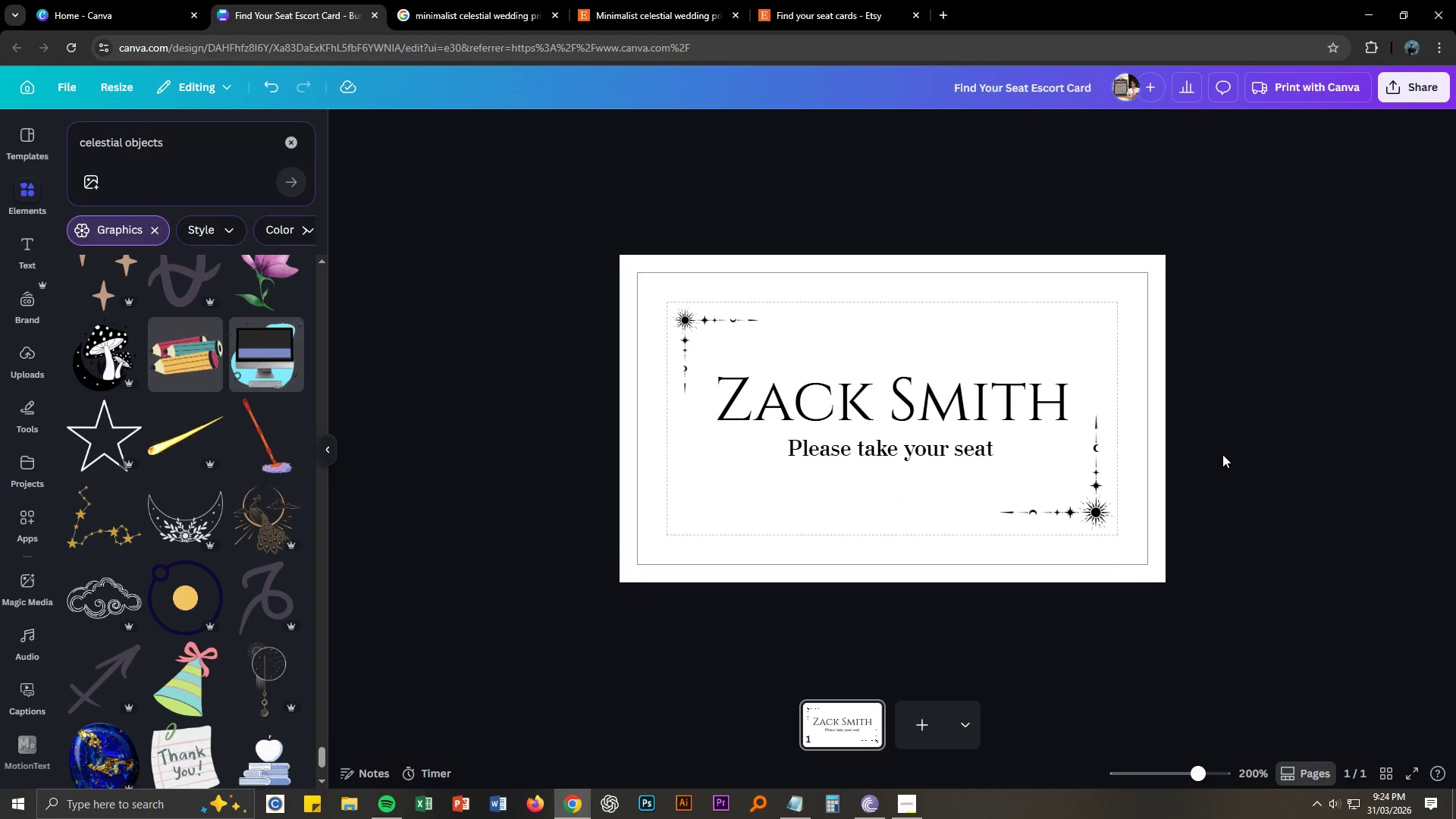 
left_click([1097, 519])
 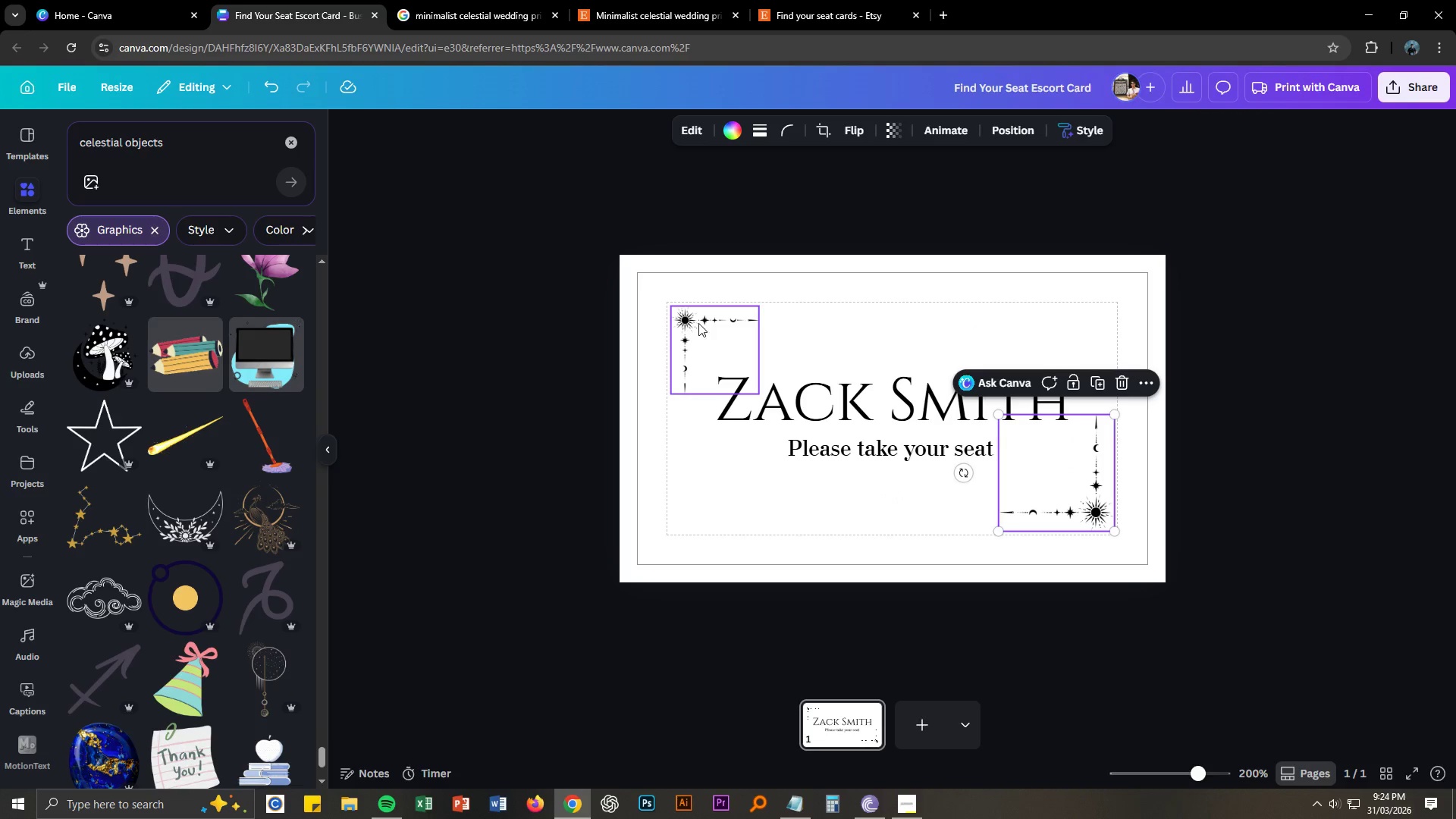 
right_click([698, 322])
 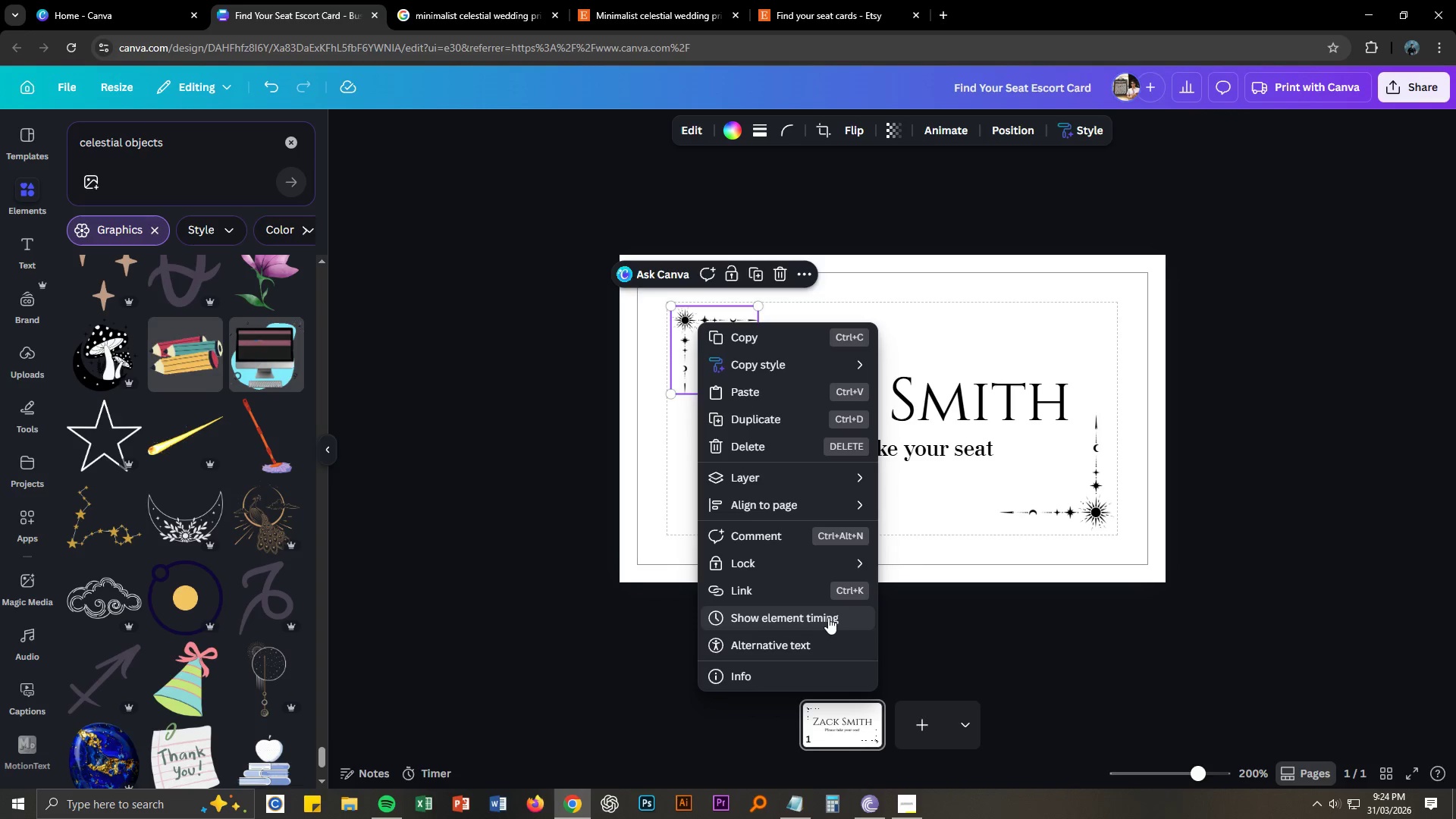 
wait(23.38)
 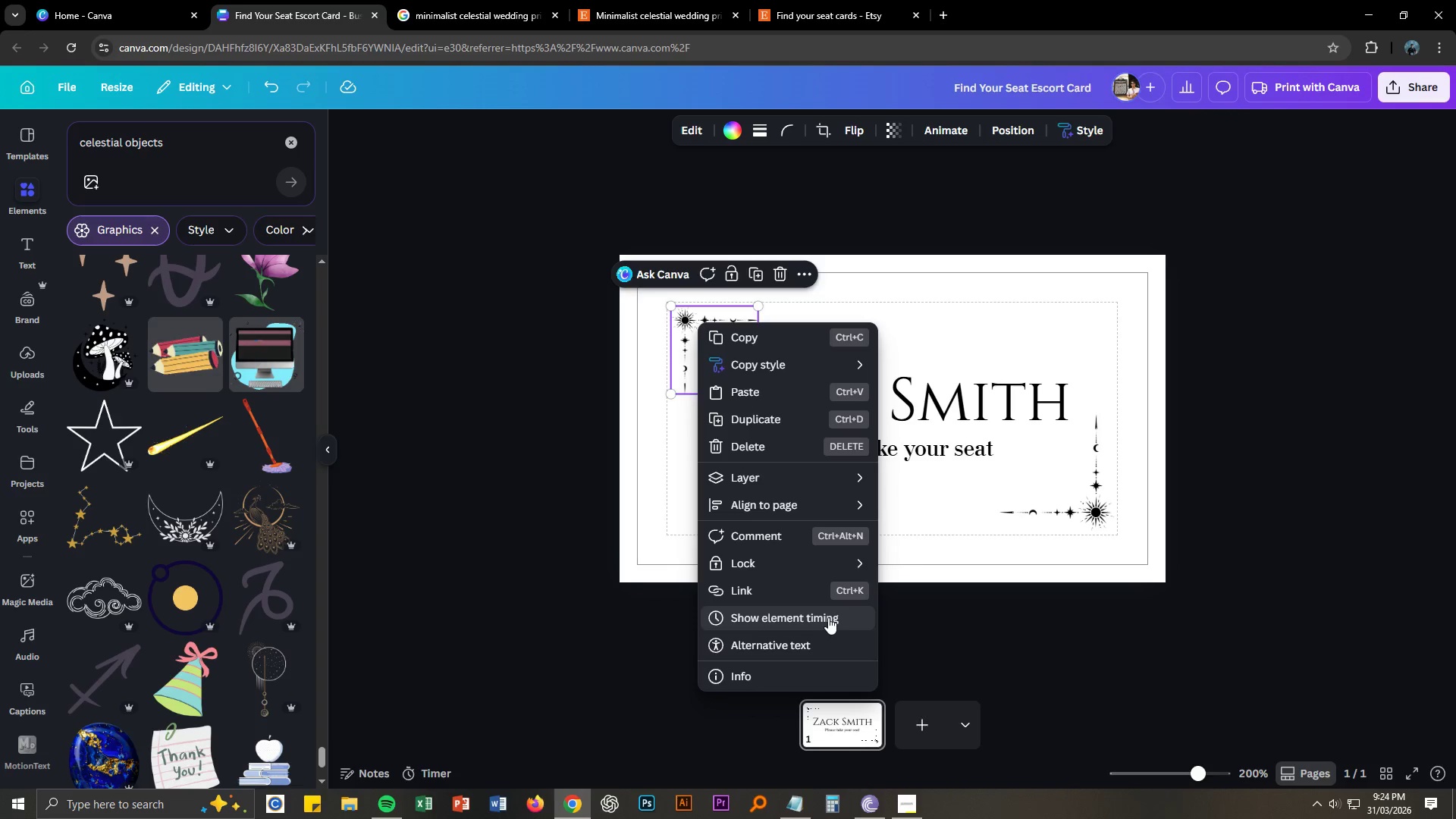 
double_click([1097, 516])
 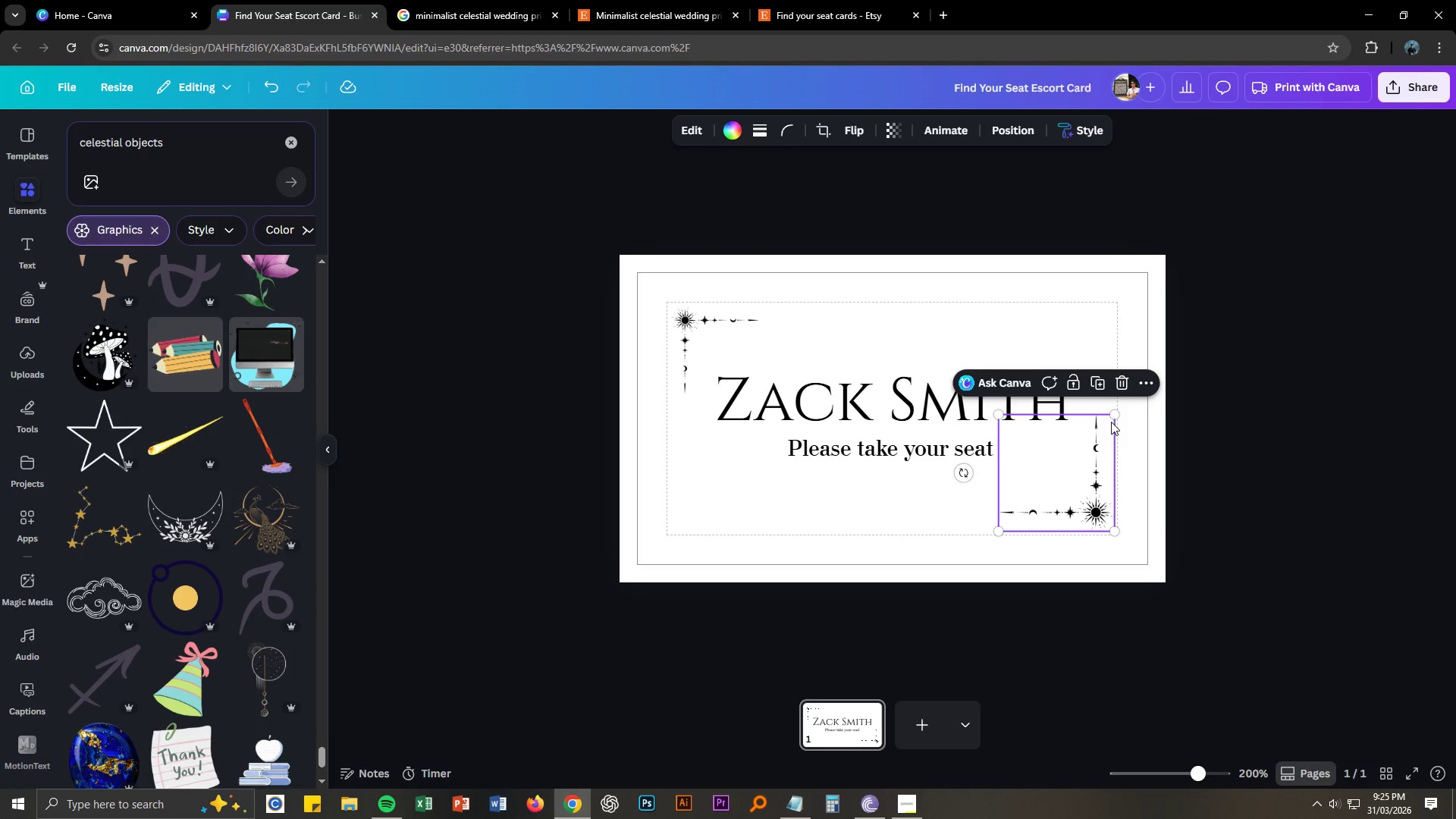 
left_click_drag(start_coordinate=[1112, 413], to_coordinate=[1105, 424])
 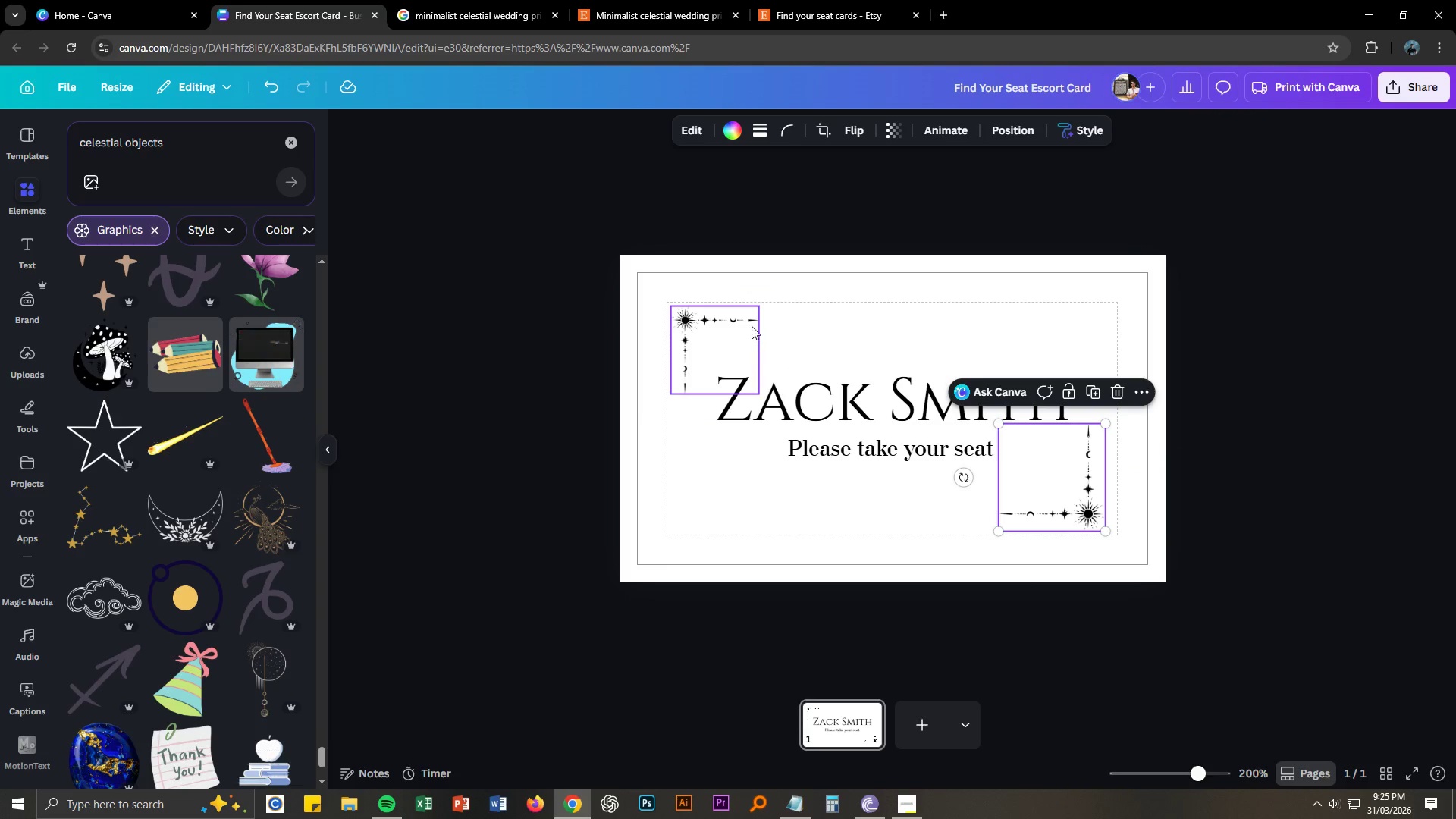 
left_click([733, 320])
 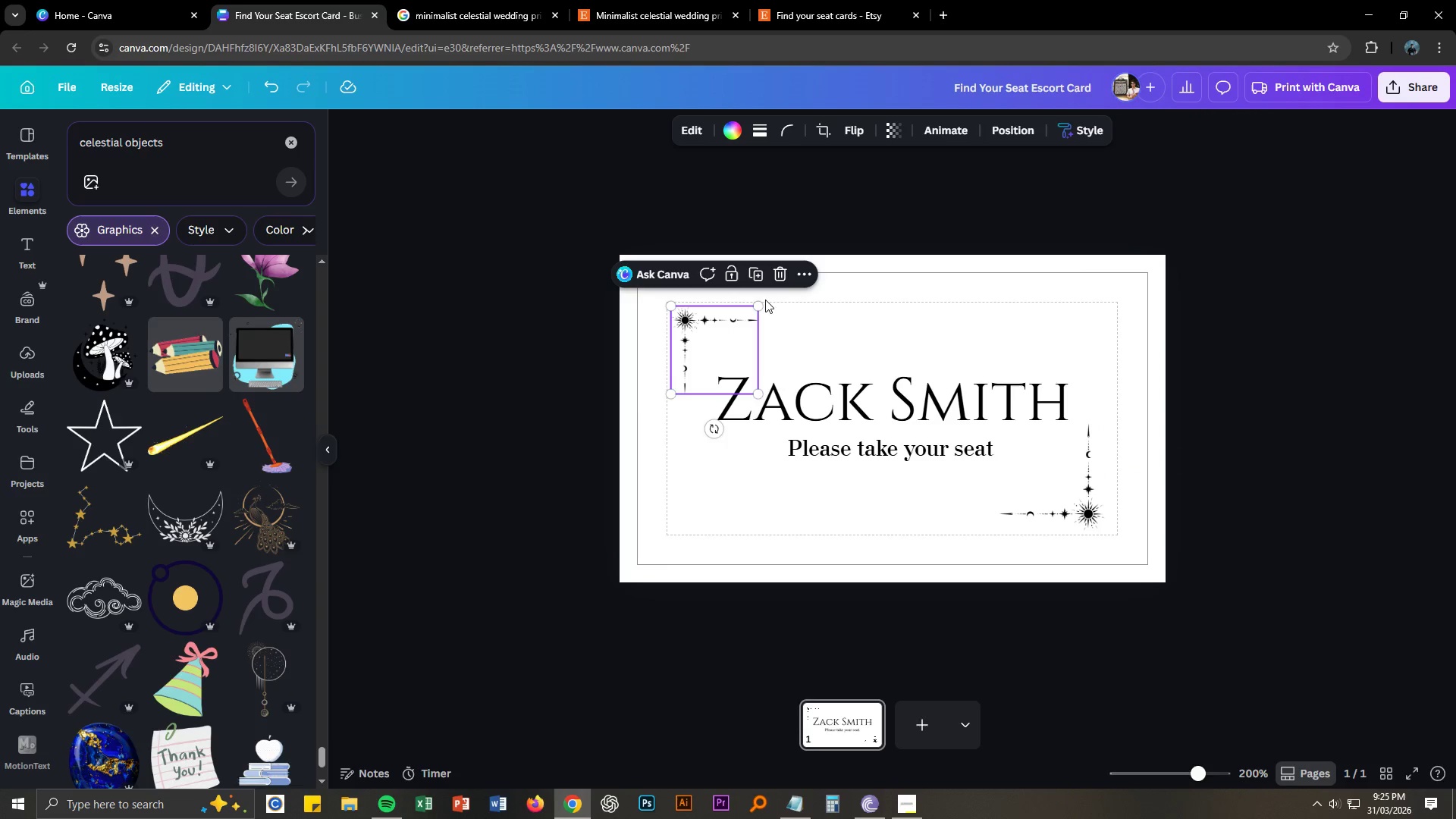 
left_click([805, 277])
 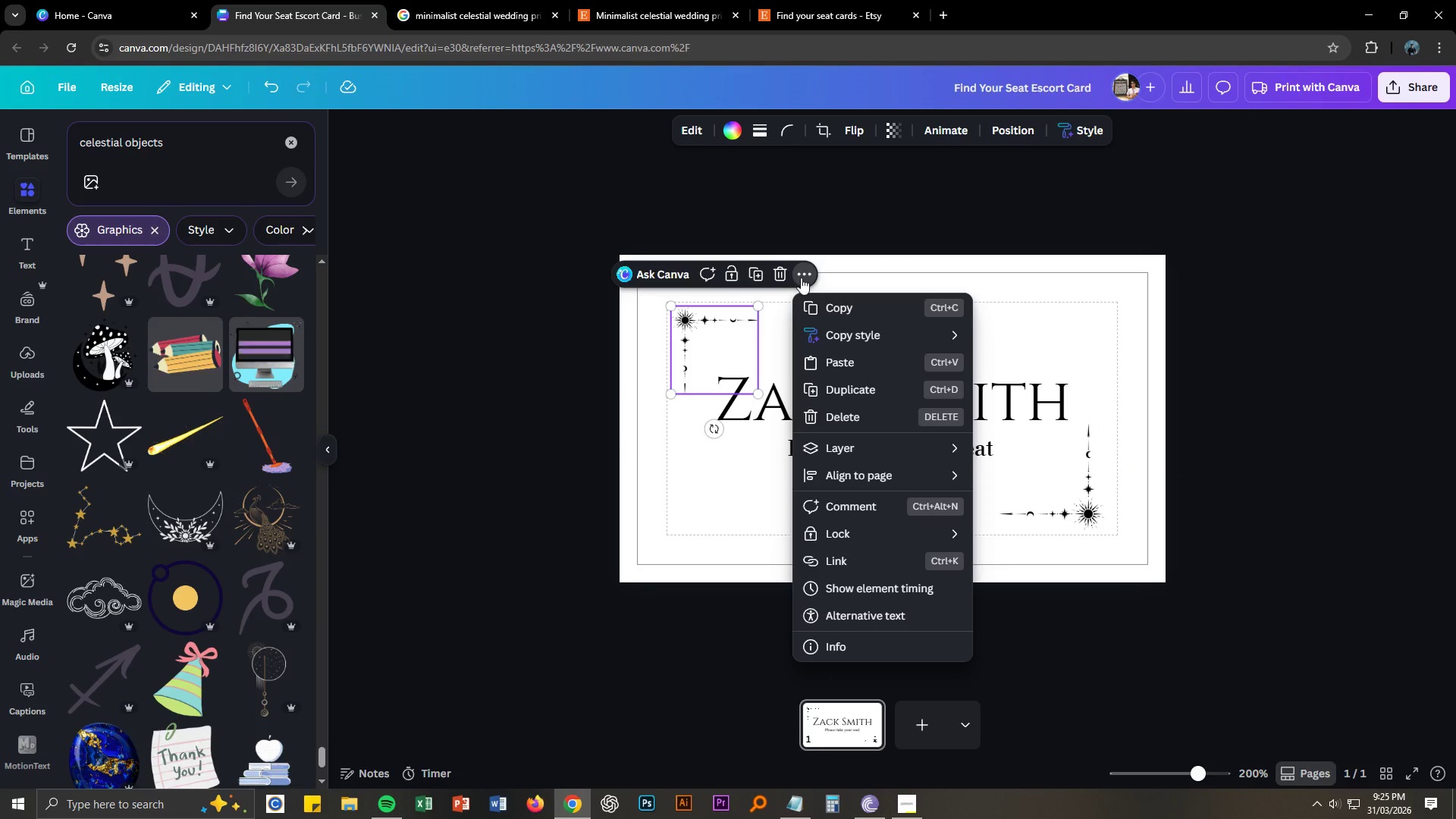 
left_click([870, 450])
 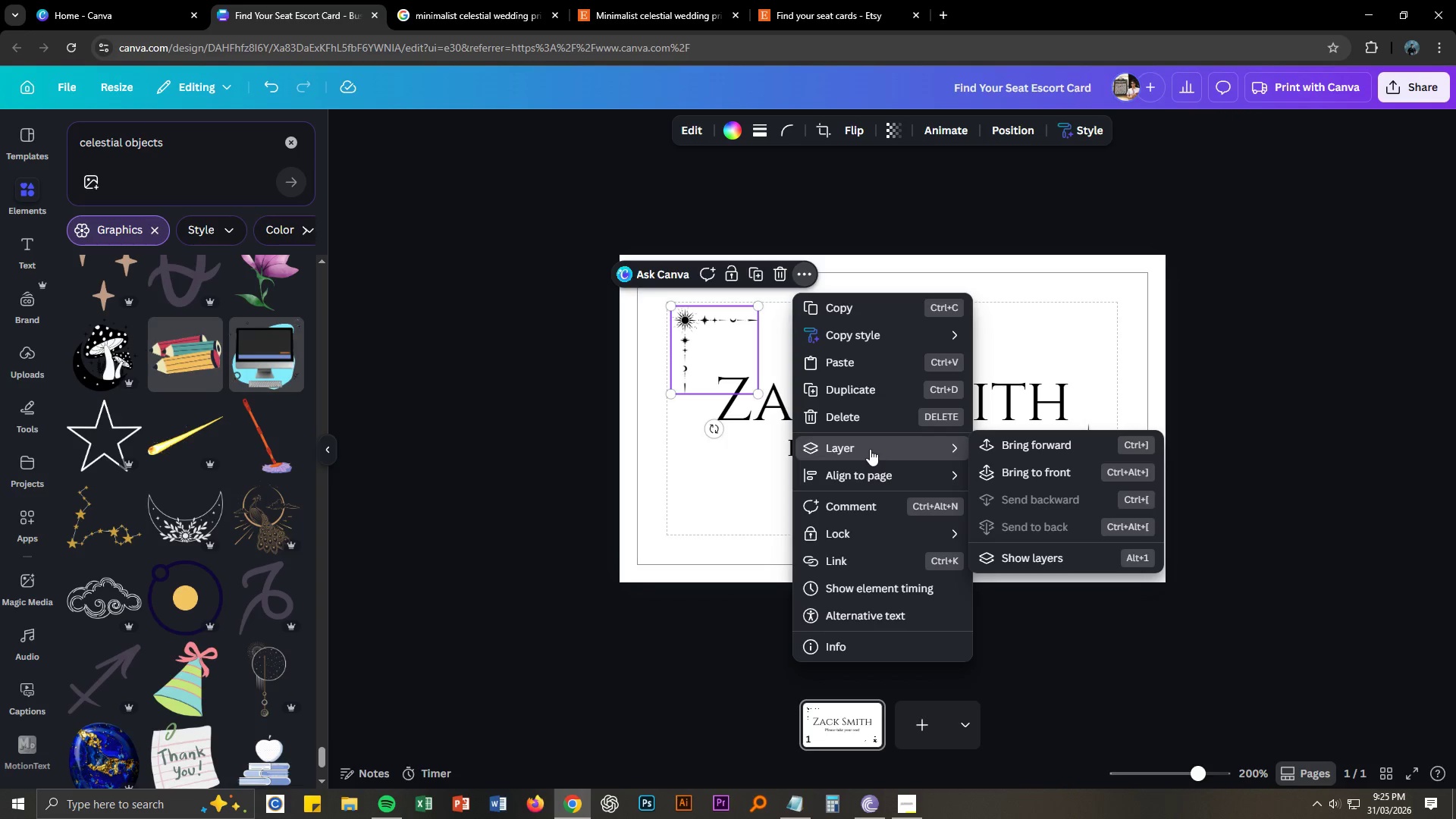 
left_click([859, 535])
 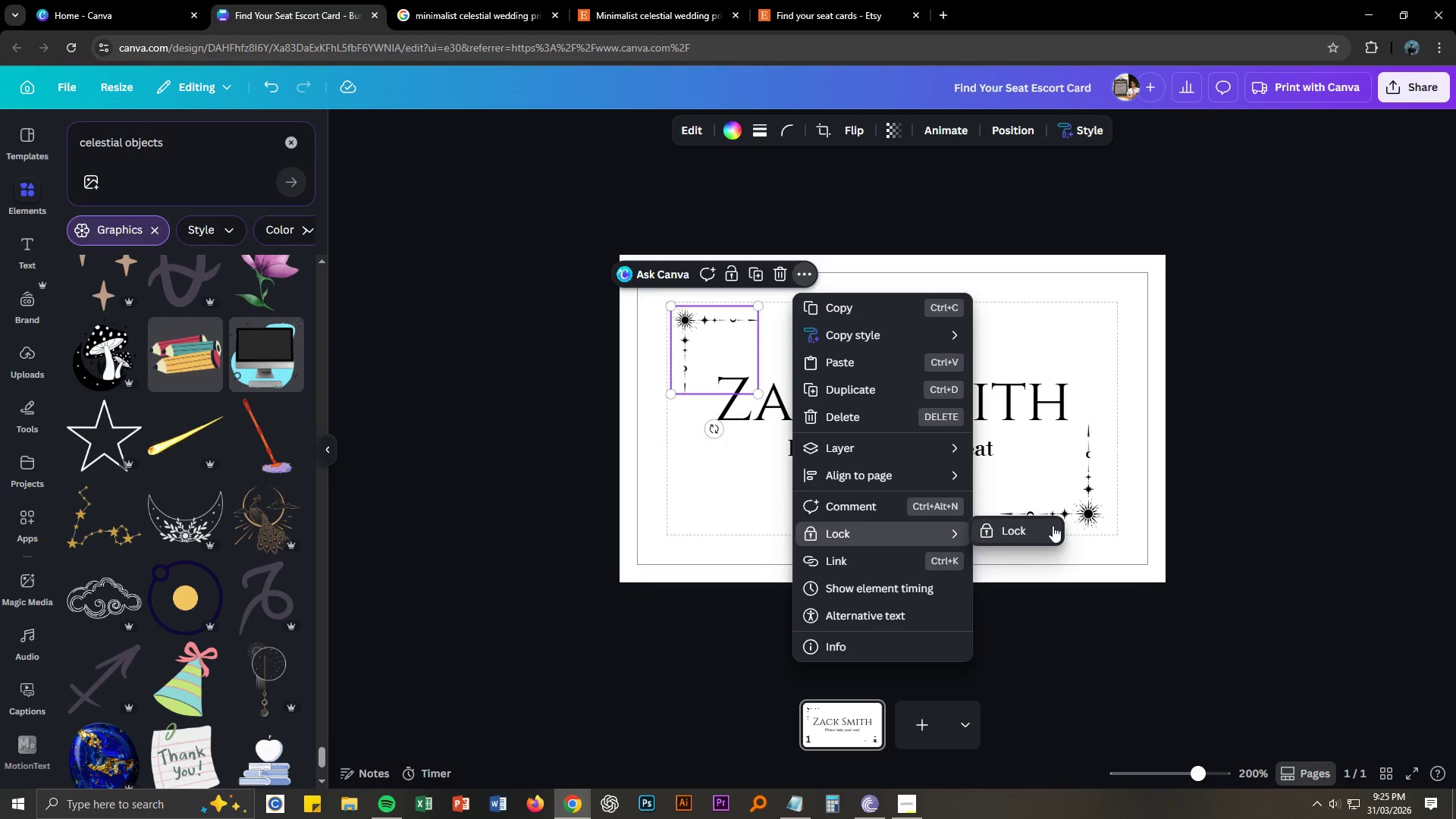 
left_click([1049, 527])
 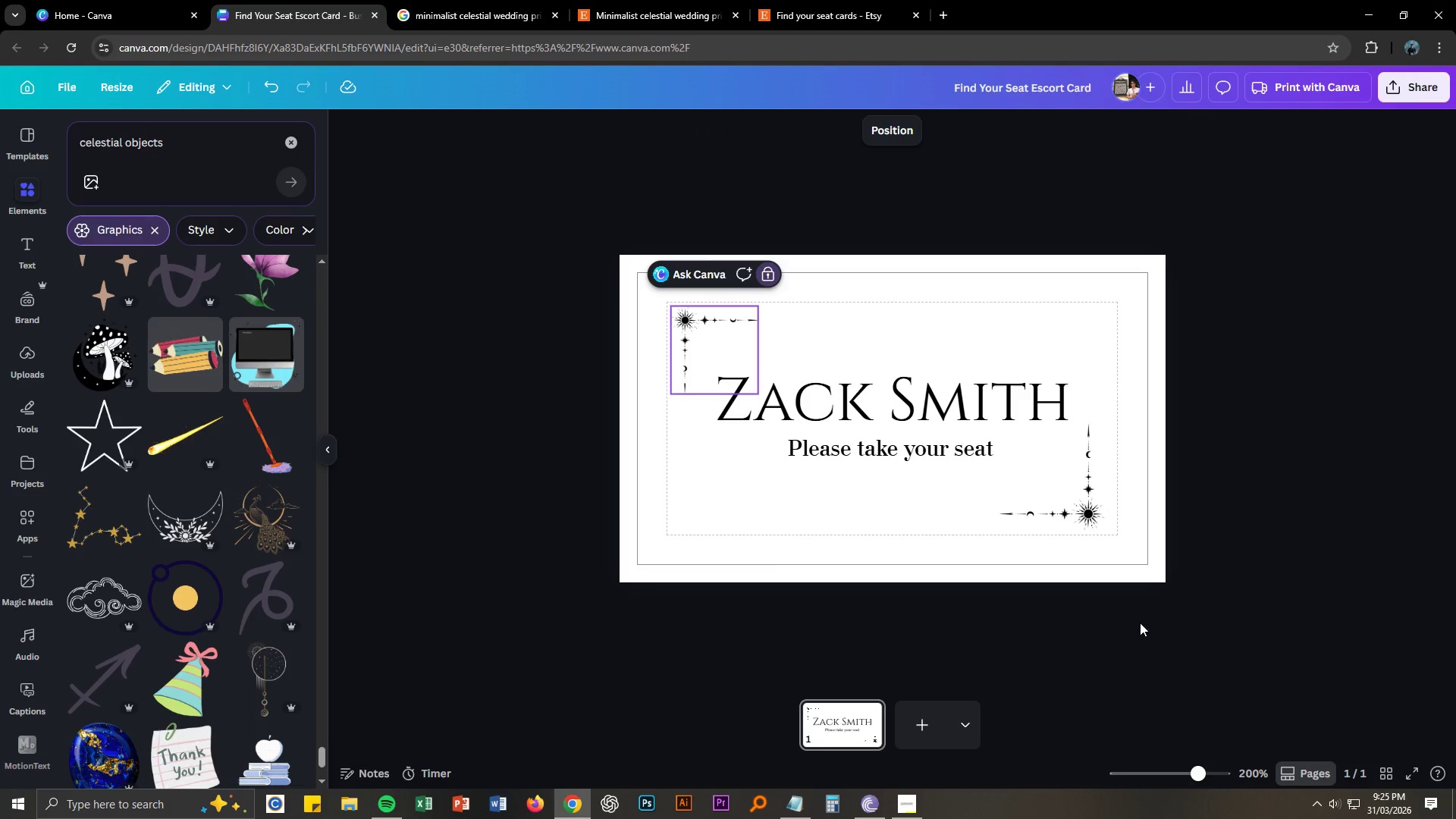 
left_click([1084, 500])
 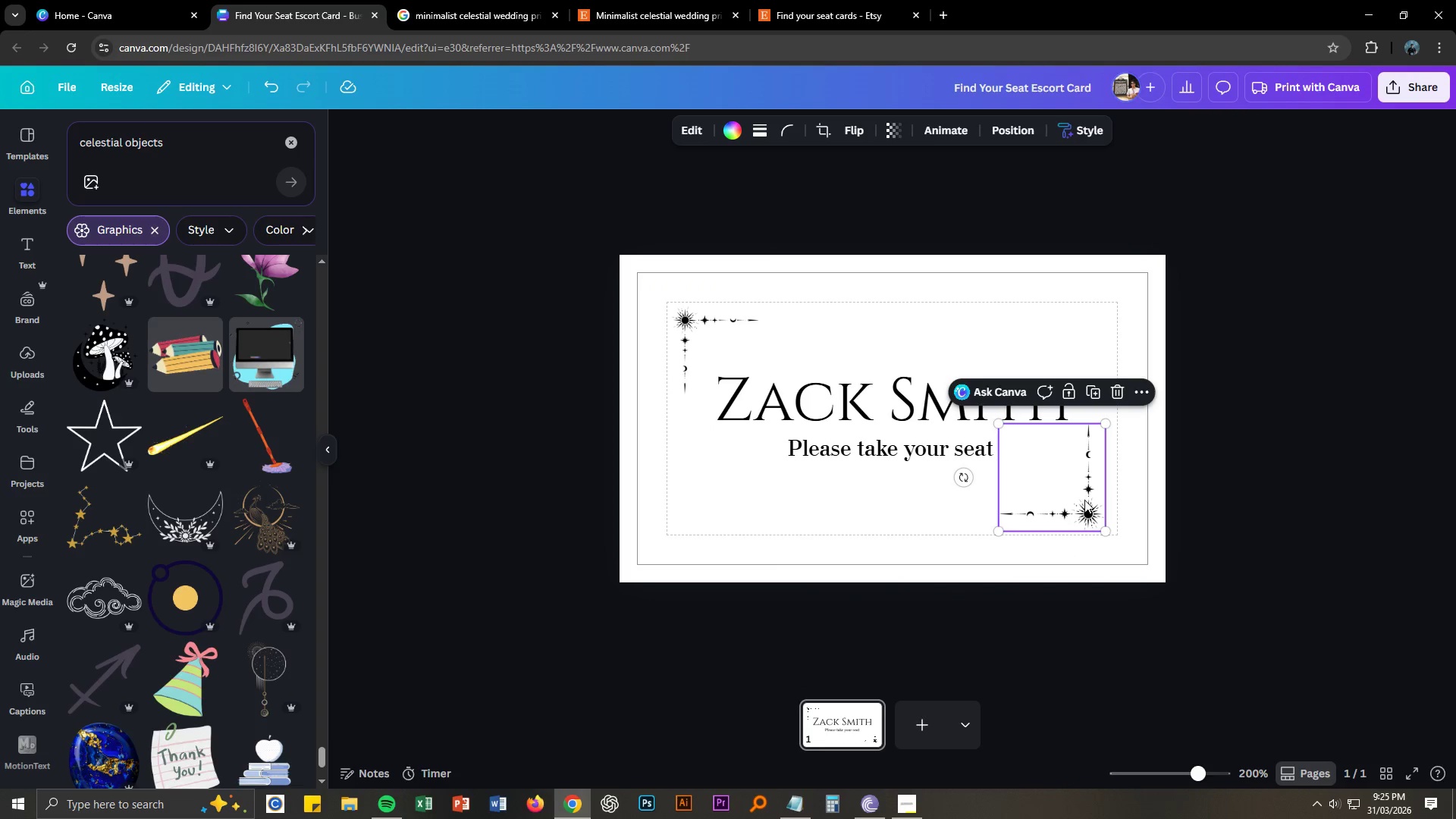 
key(Delete)
 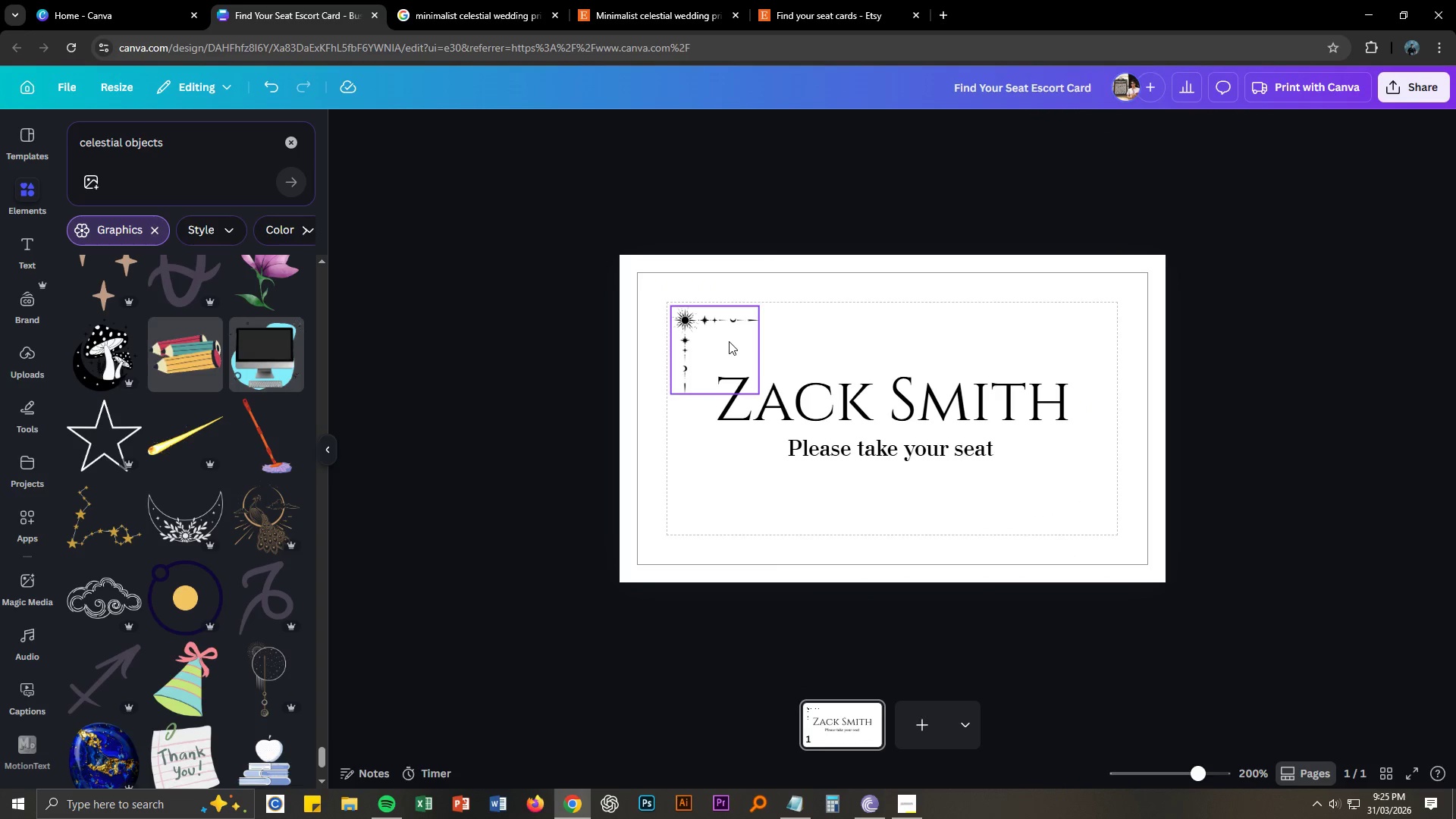 
left_click([689, 319])
 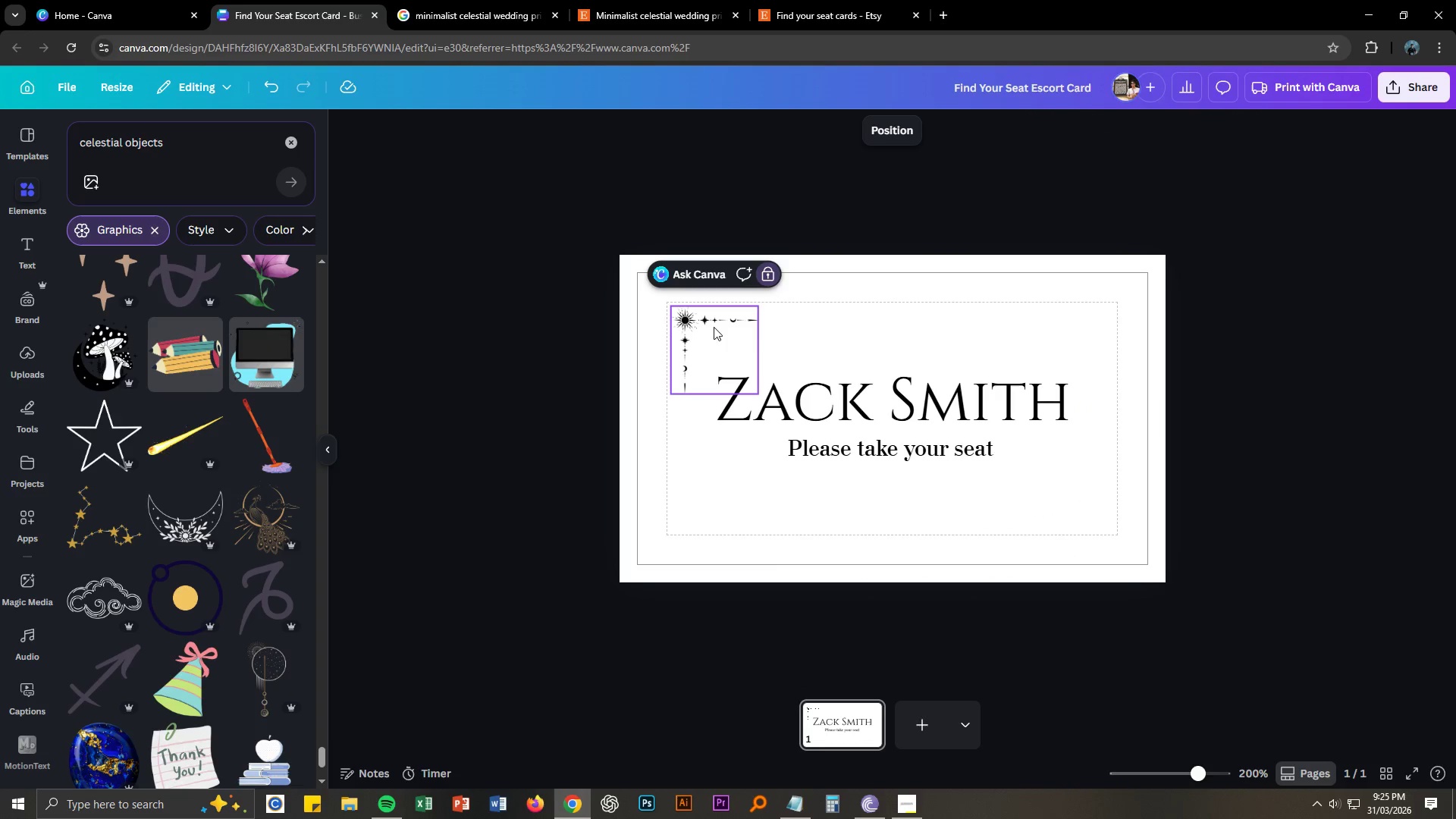 
key(Control+C)
 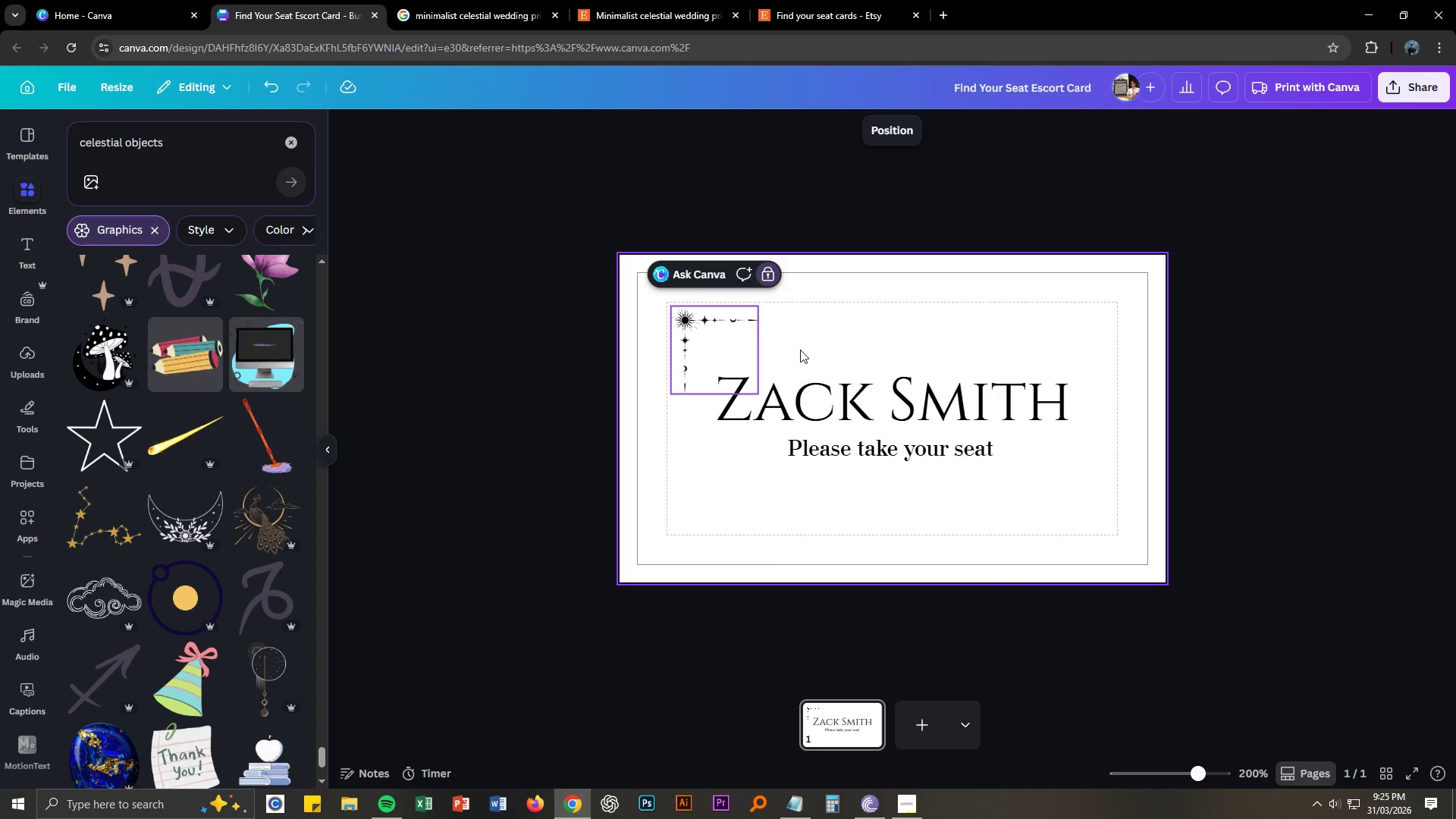 
key(Control+V)
 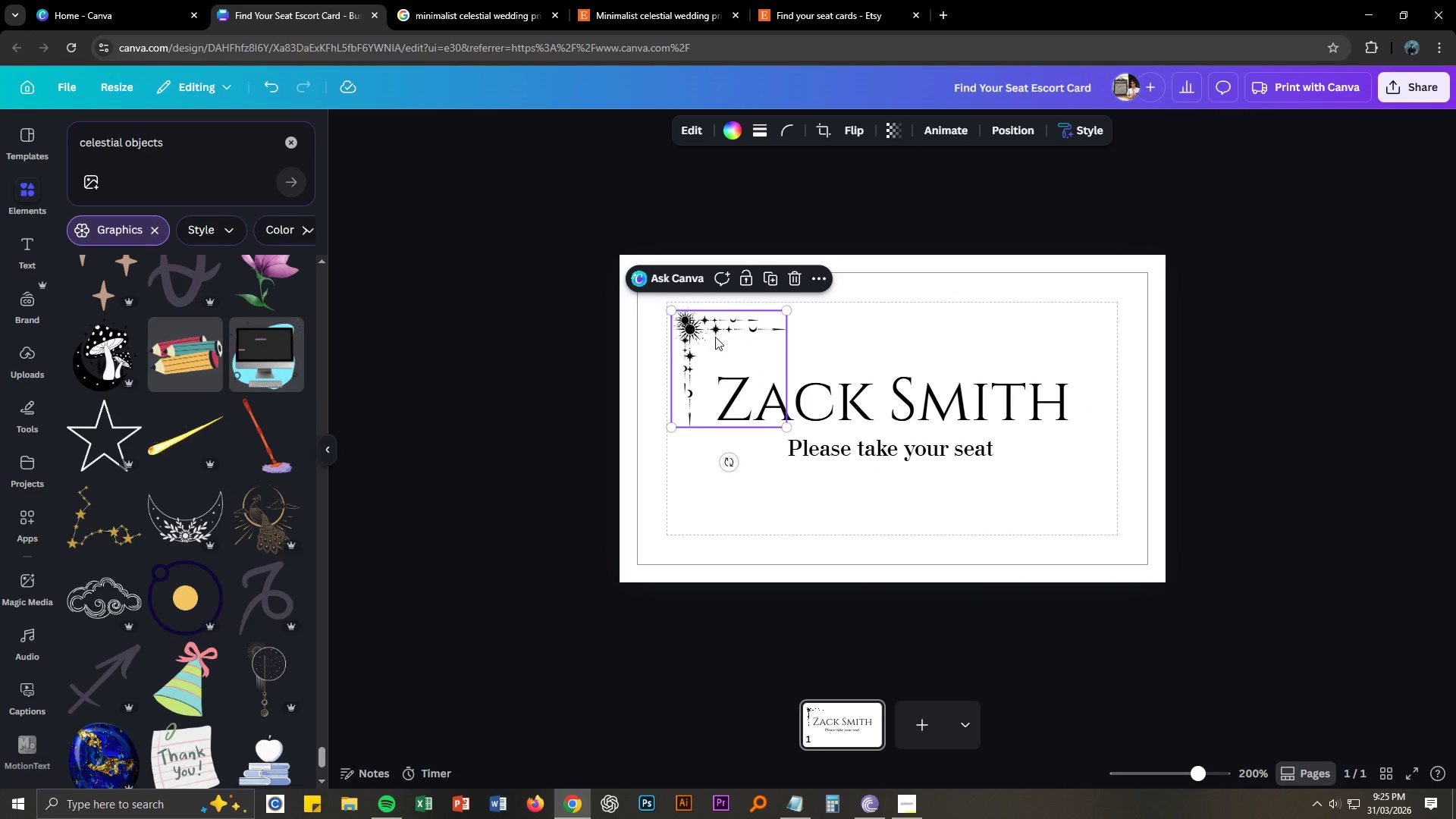 
left_click_drag(start_coordinate=[691, 331], to_coordinate=[1020, 441])
 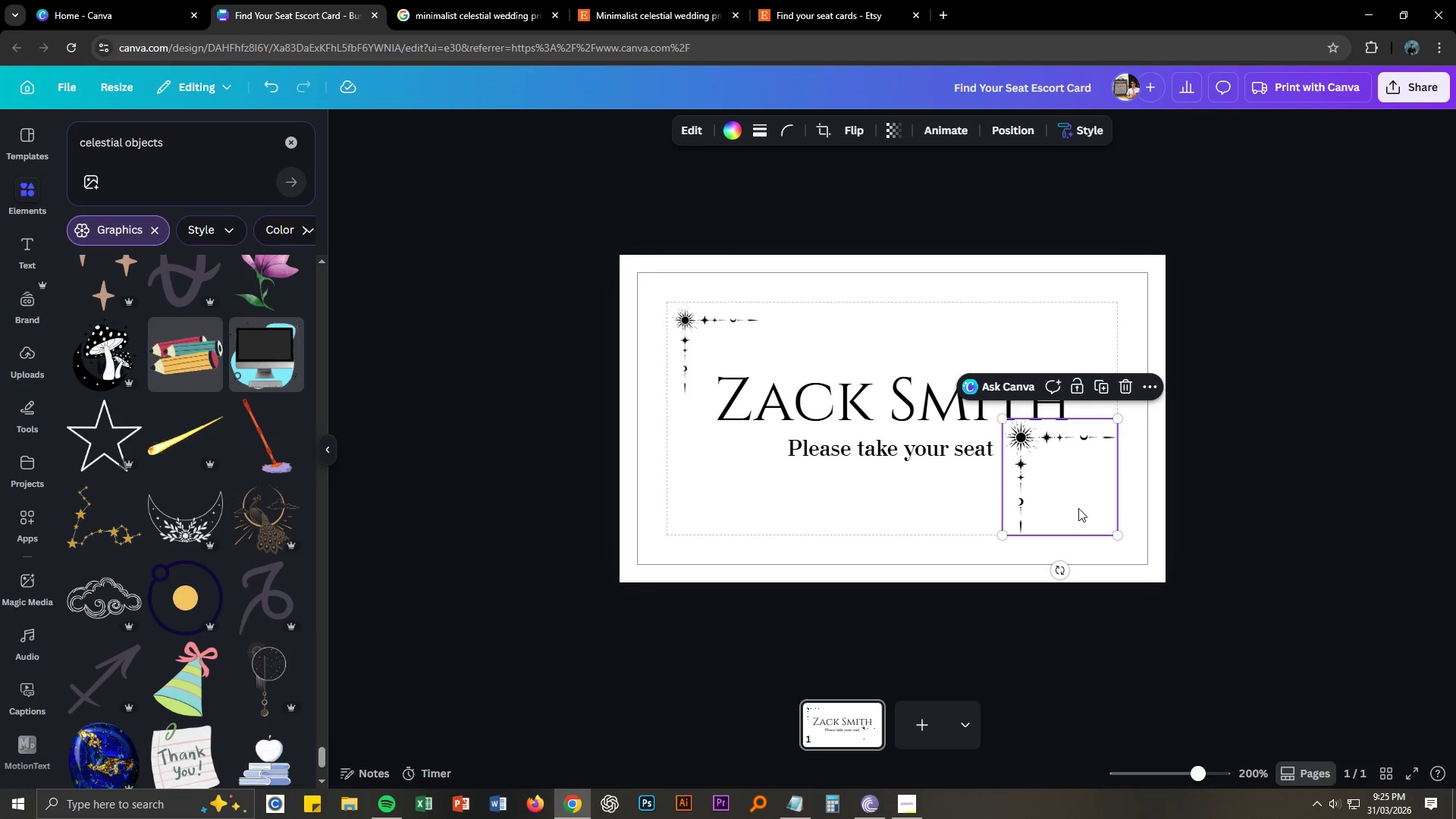 
left_click_drag(start_coordinate=[1059, 570], to_coordinate=[1060, 402])
 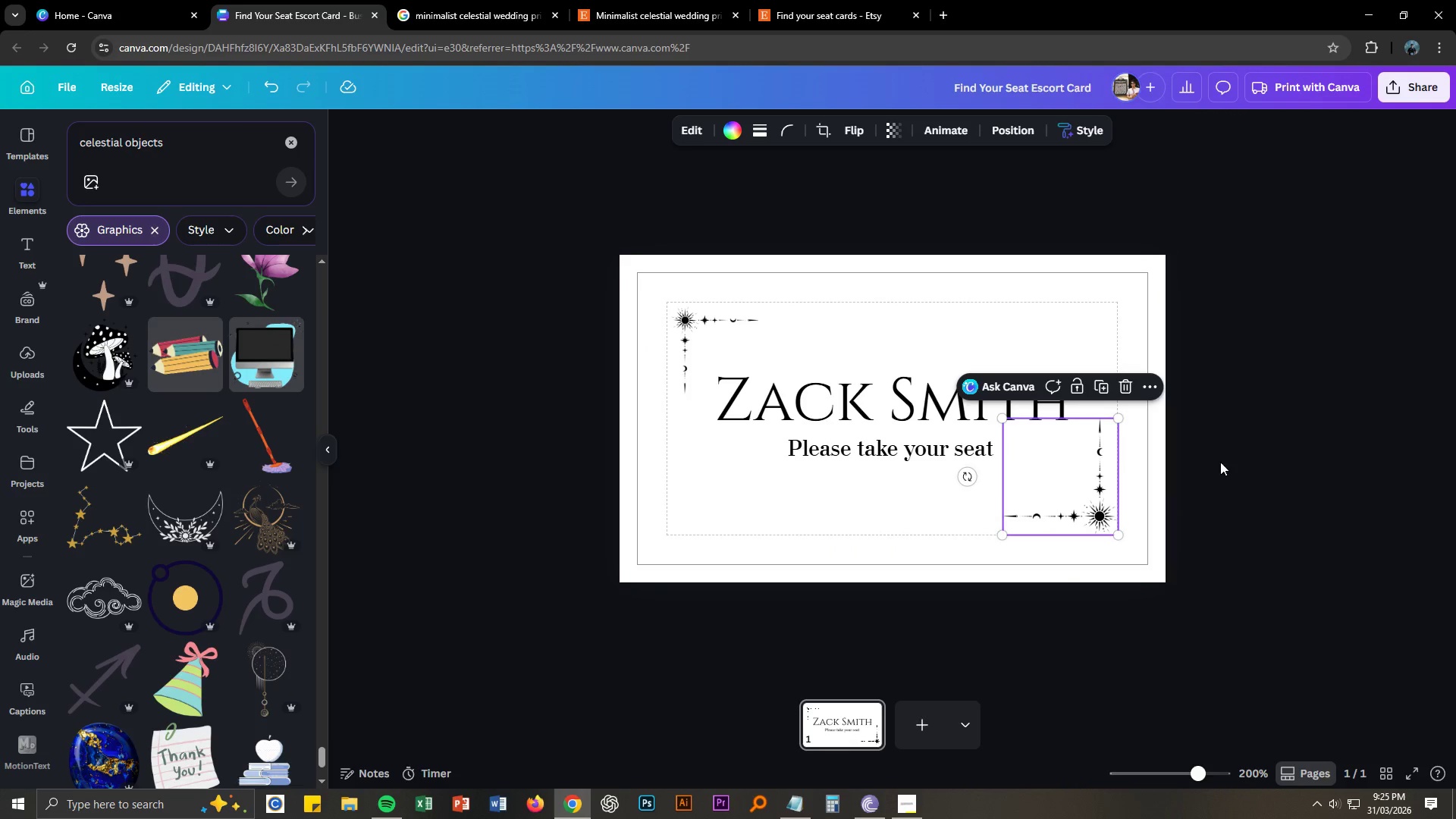 
left_click([1260, 466])
 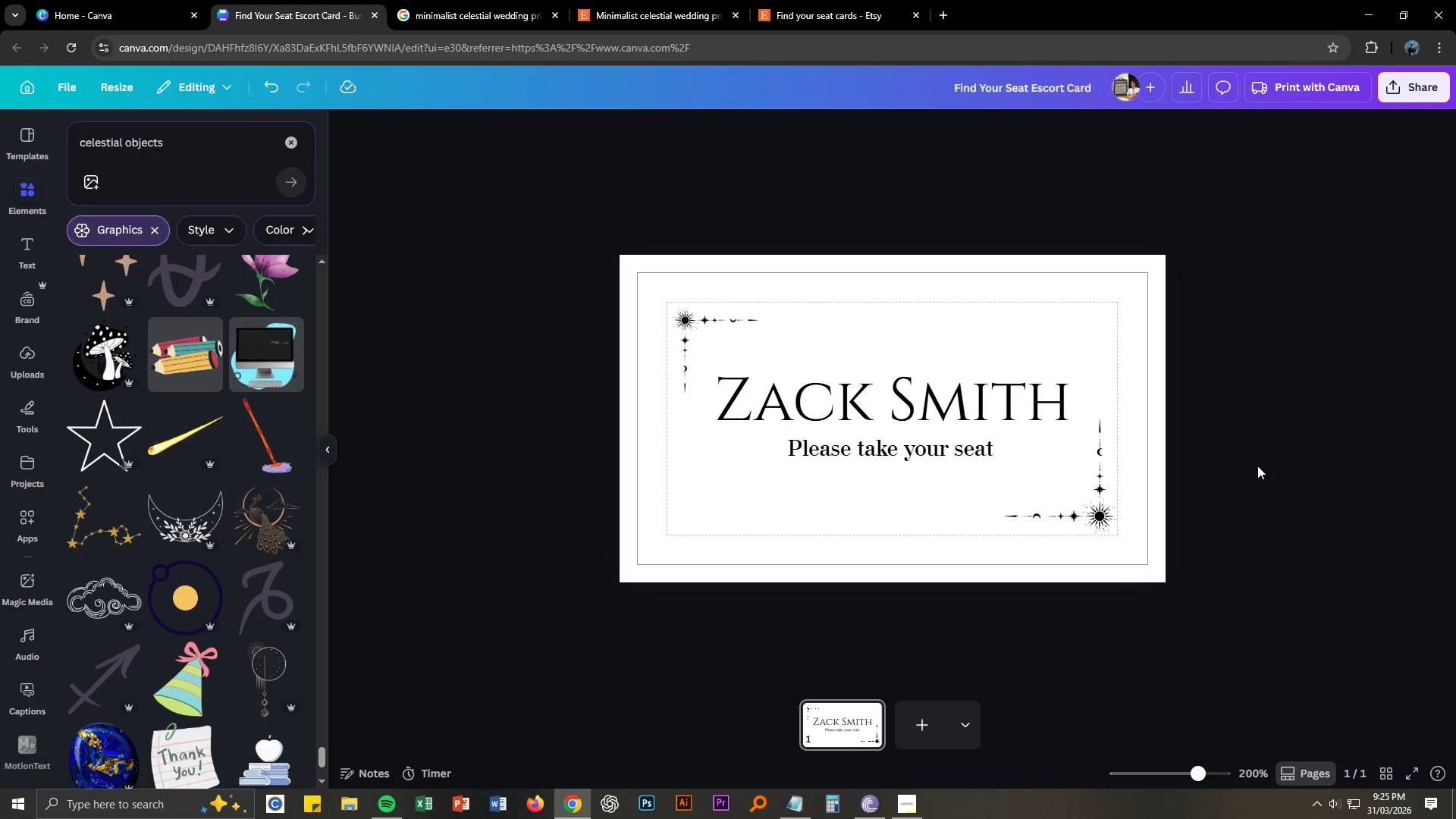 
key(Control+NumpadAdd)
 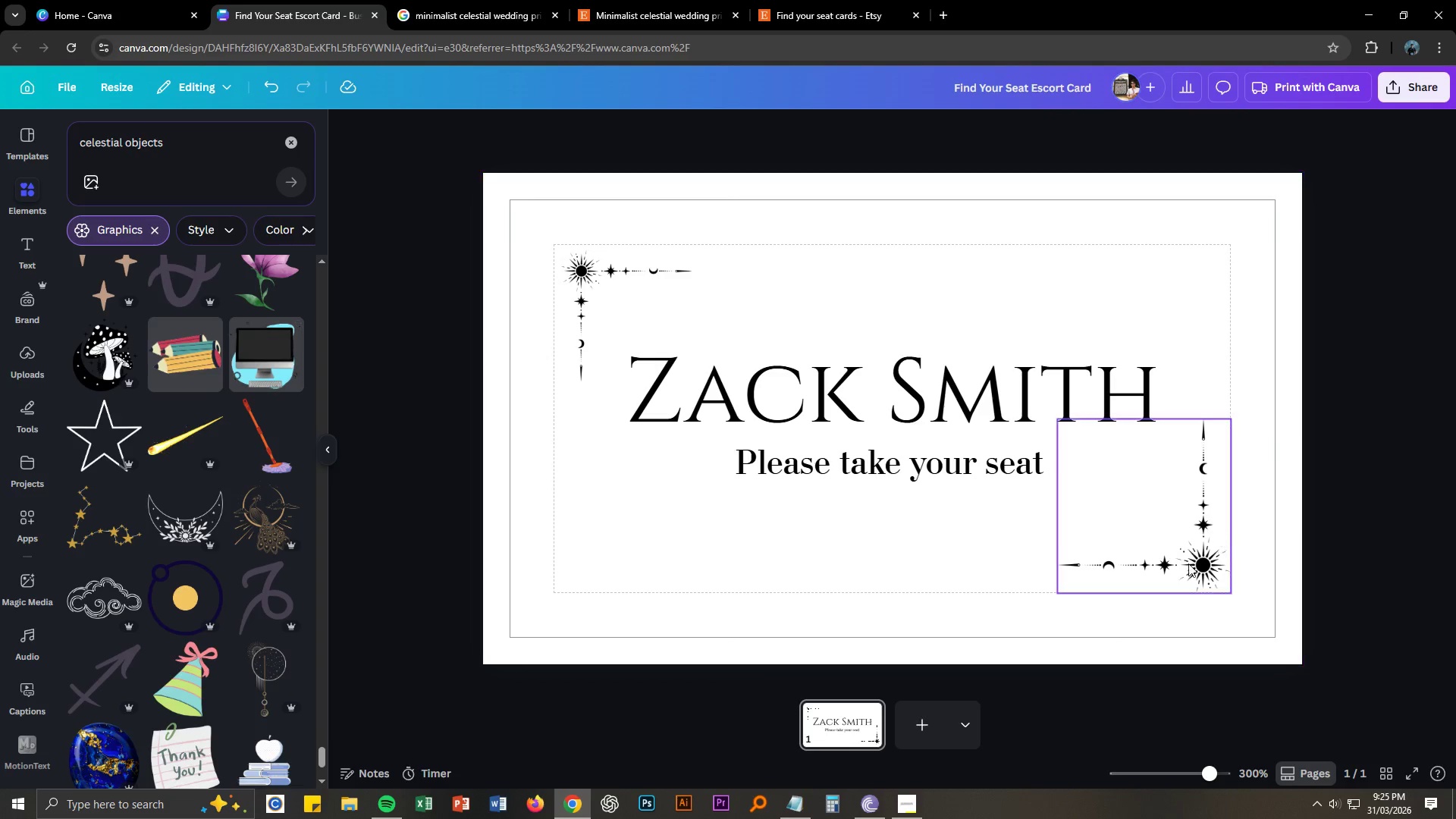 
left_click([1203, 566])
 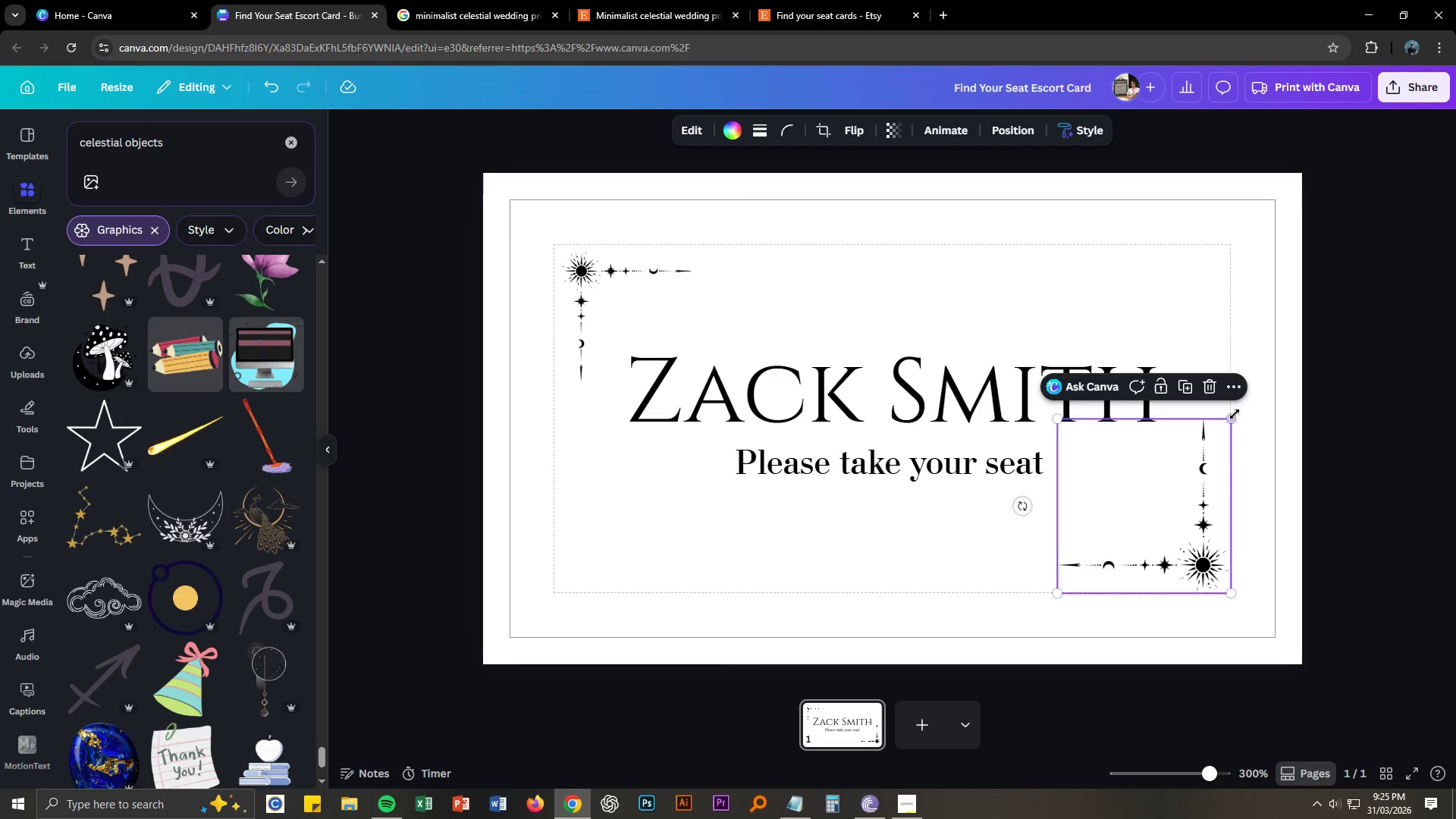 
left_click_drag(start_coordinate=[1232, 416], to_coordinate=[1220, 431])
 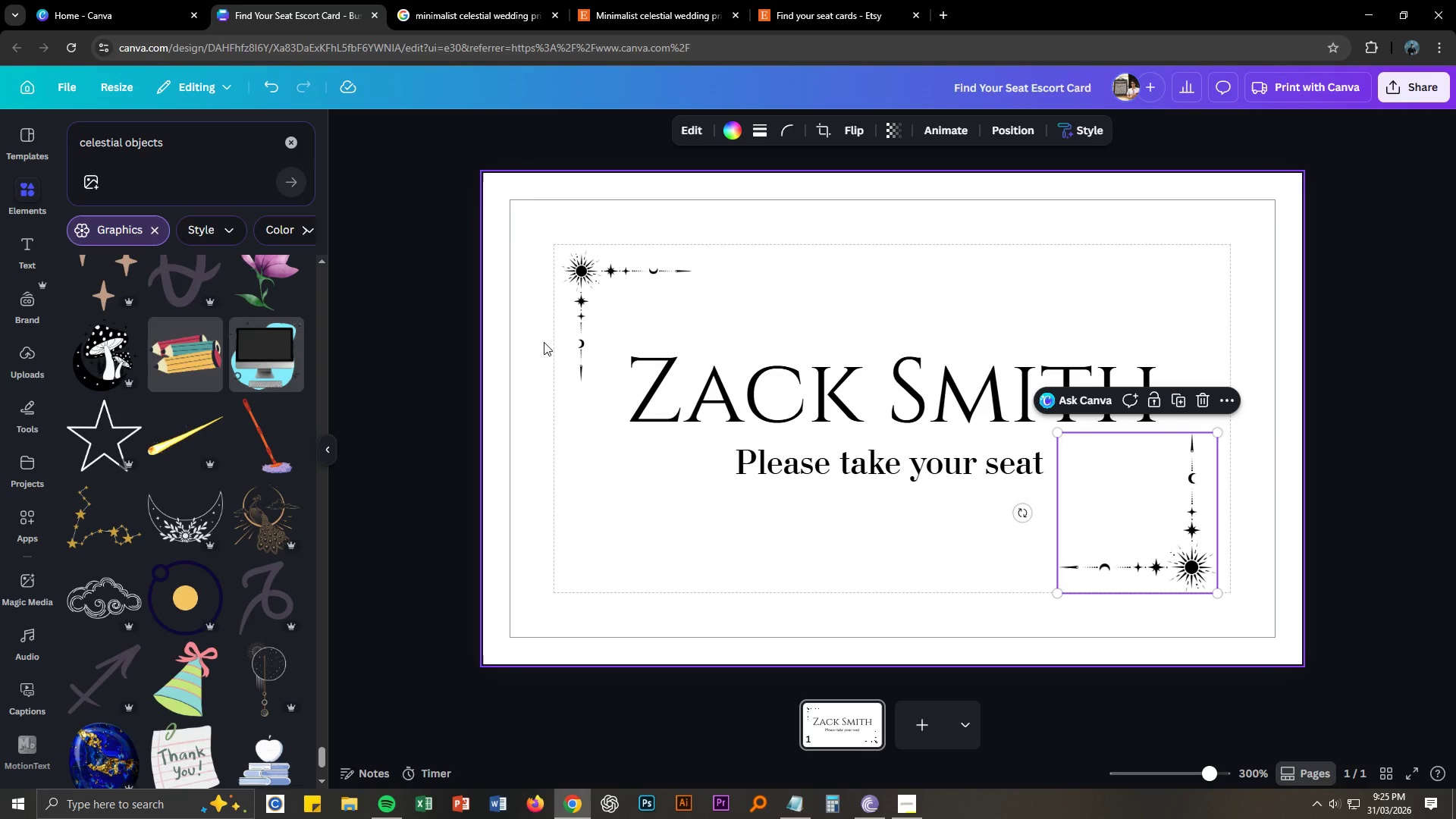 
left_click([584, 278])
 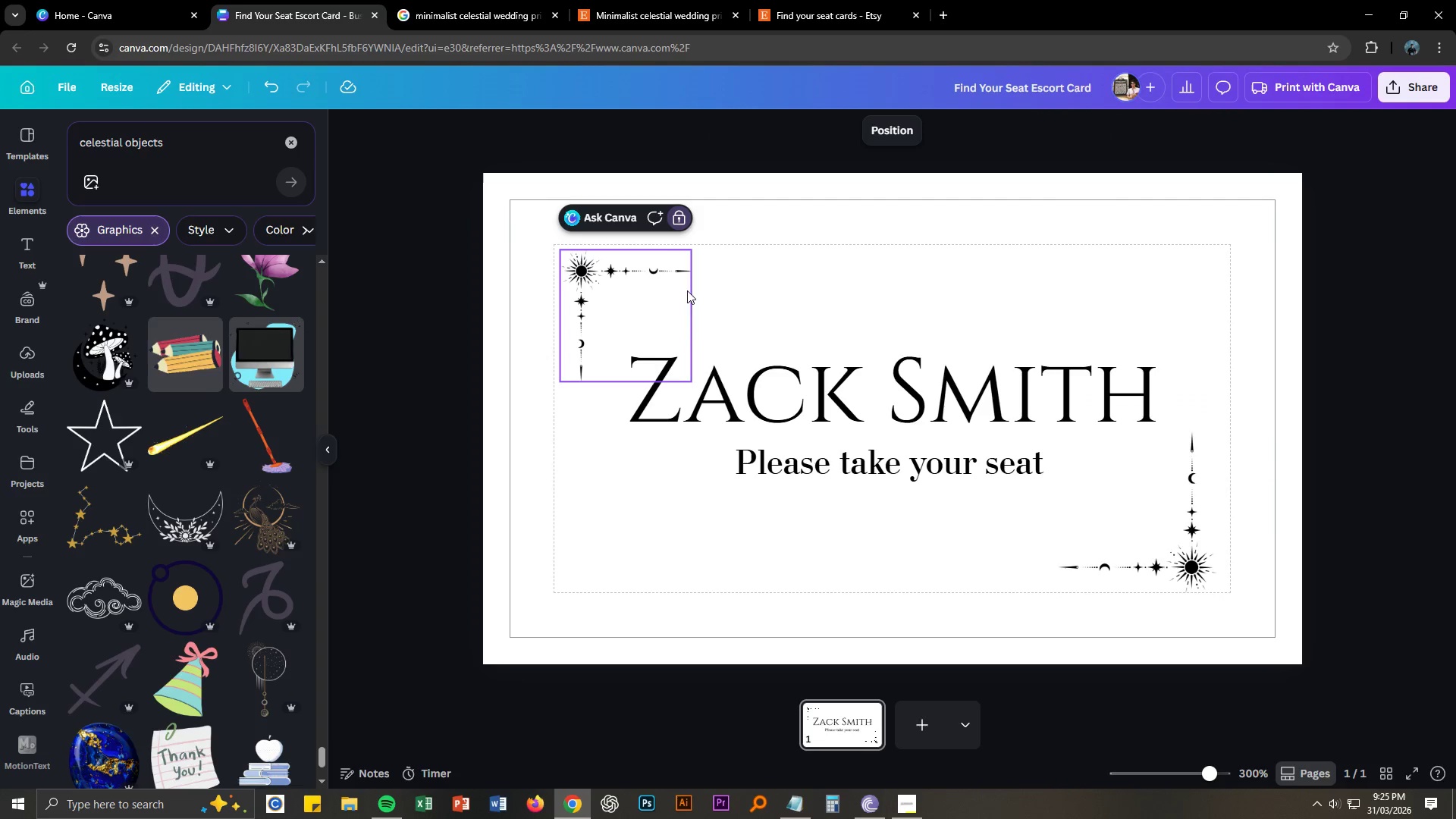 
left_click([1210, 434])
 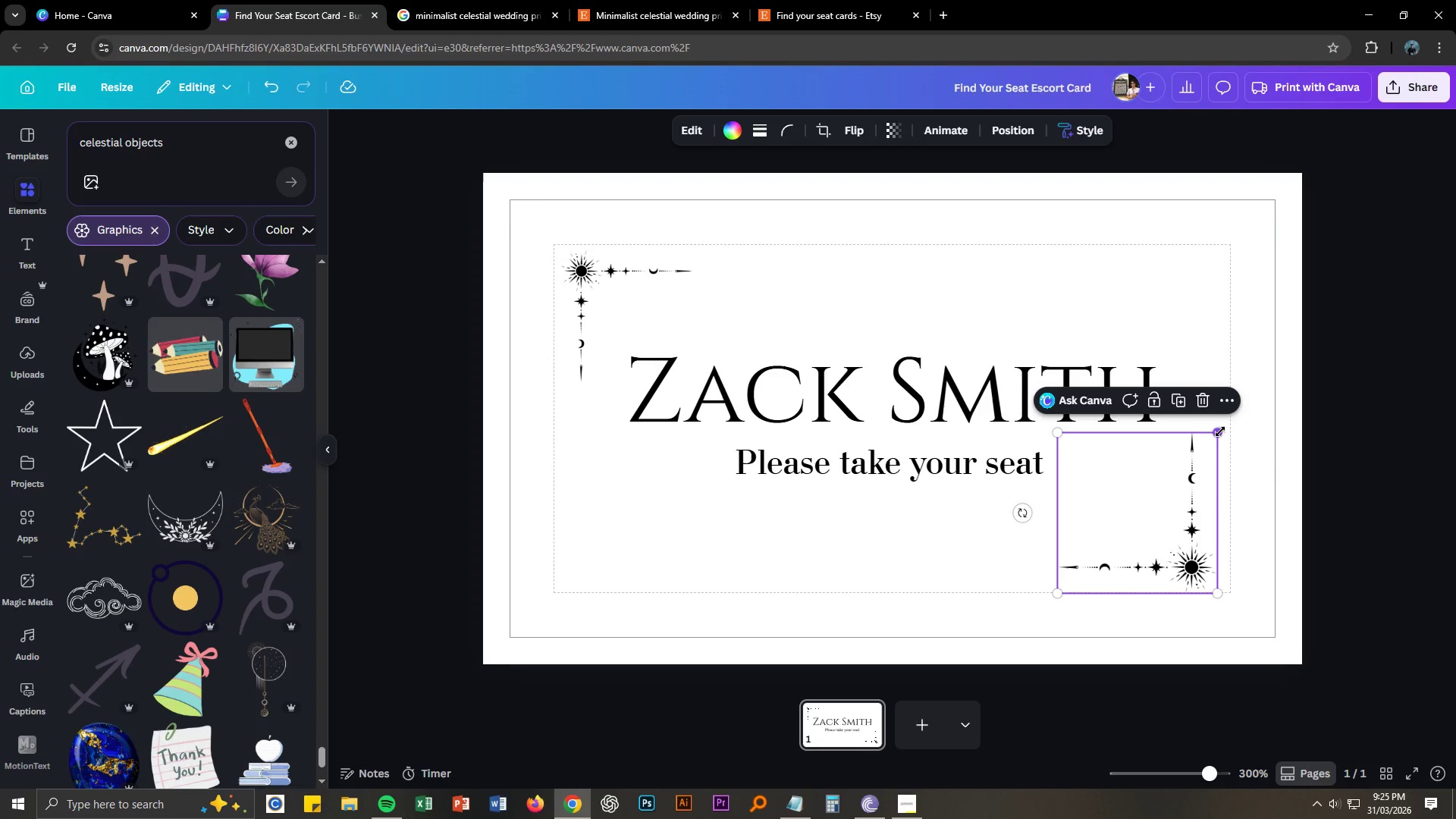 
left_click_drag(start_coordinate=[1220, 431], to_coordinate=[1203, 442])
 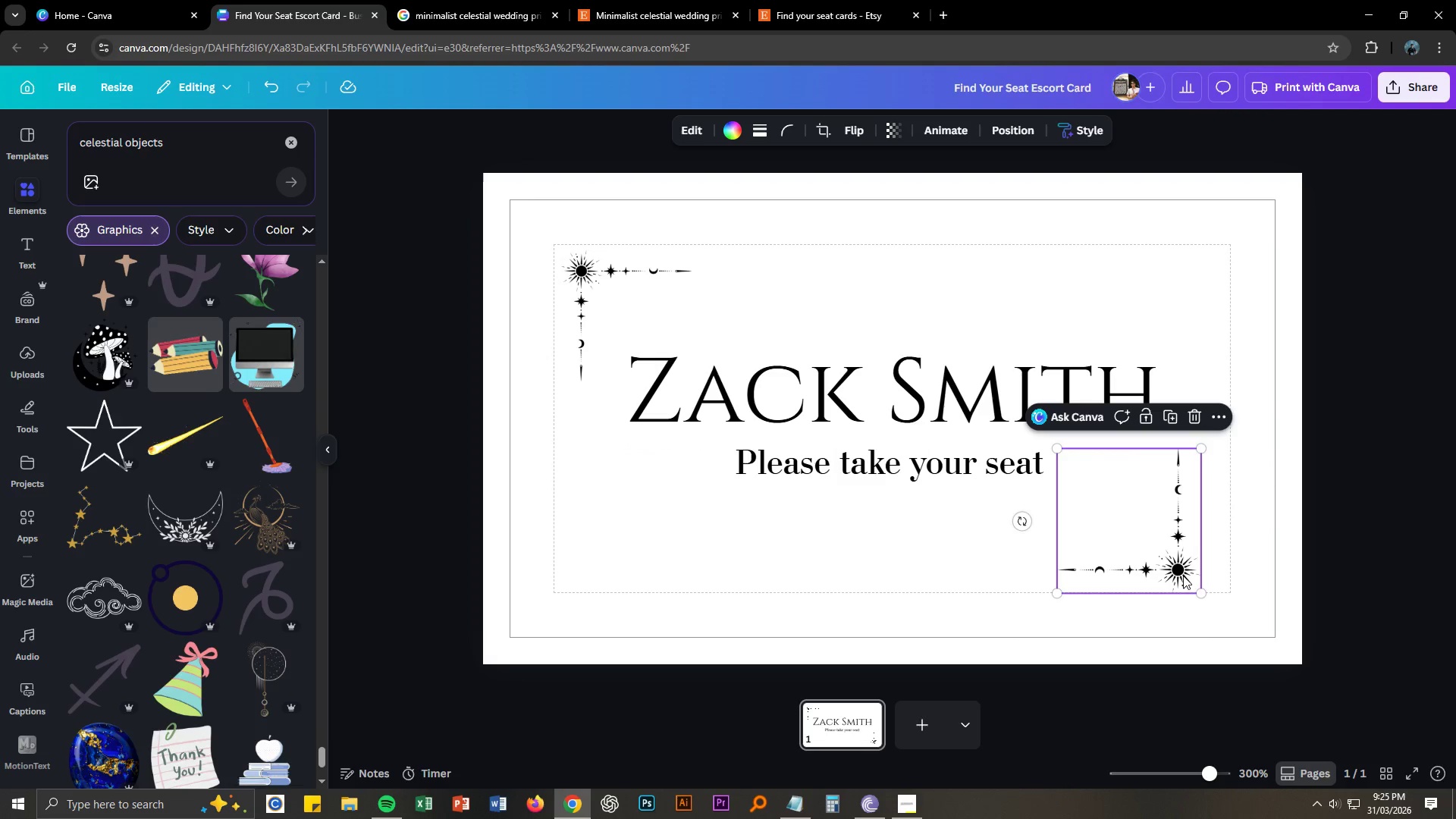 
left_click_drag(start_coordinate=[1178, 572], to_coordinate=[1200, 564])
 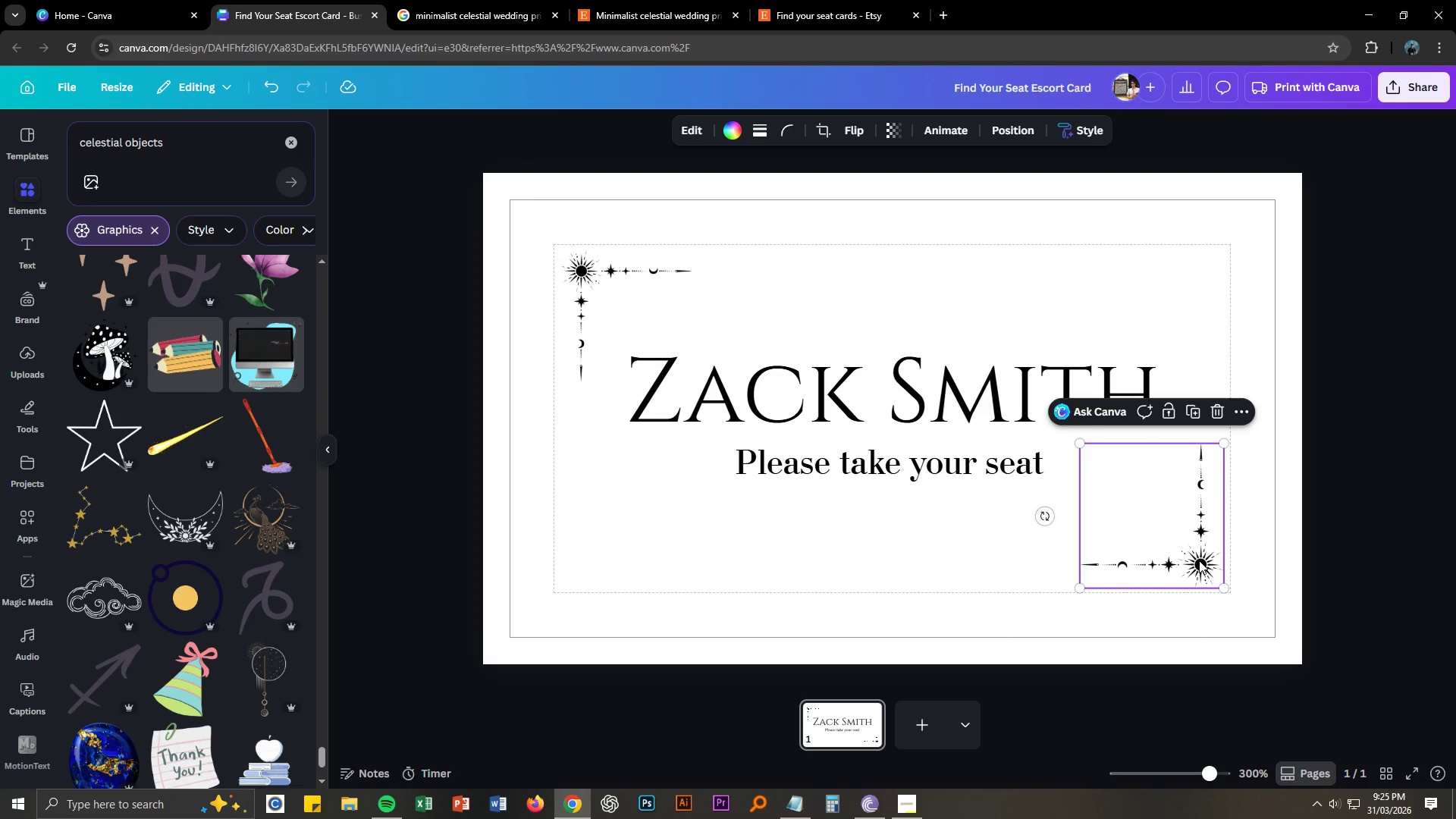 
key(Delete)
 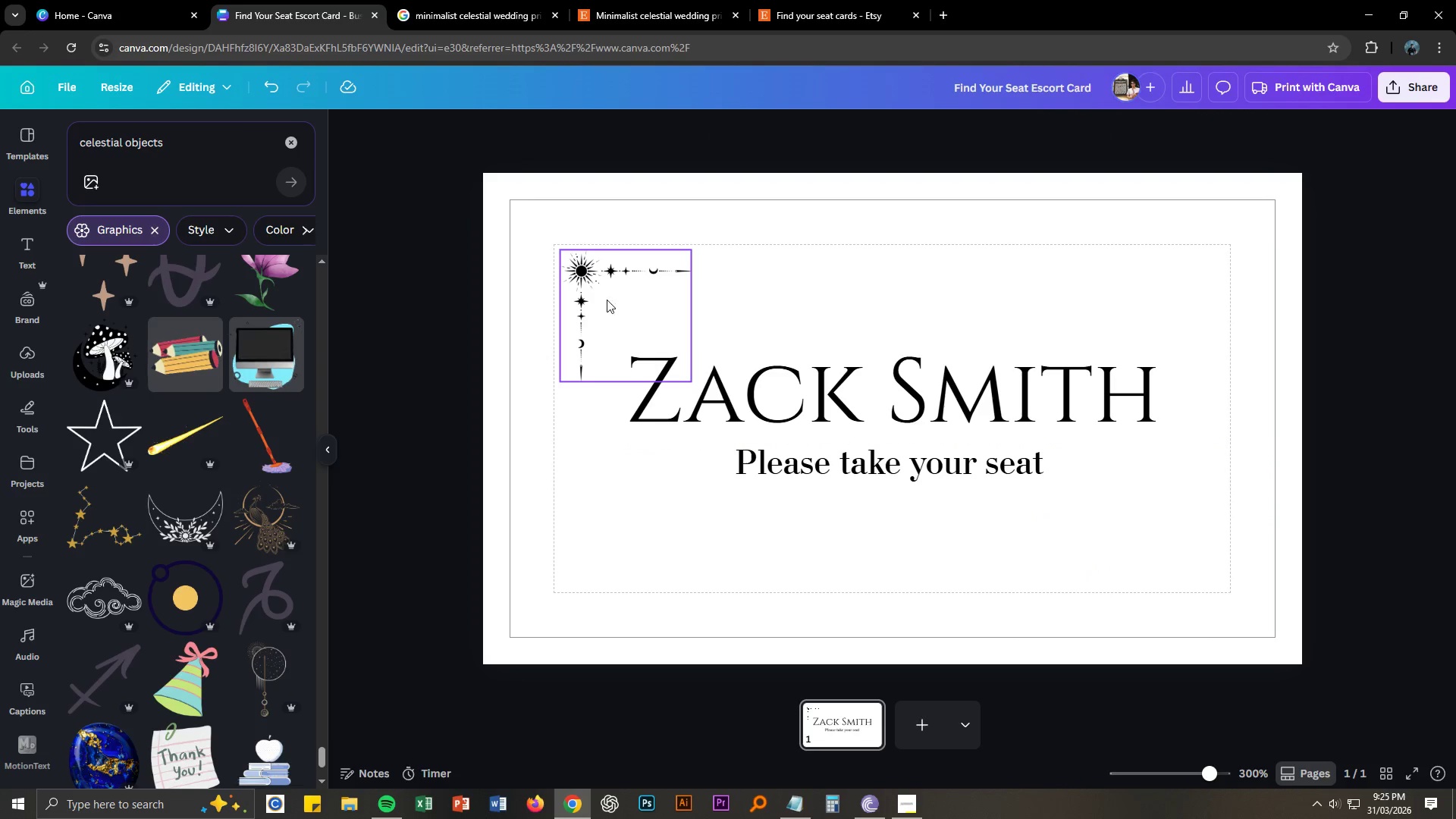 
left_click([571, 277])
 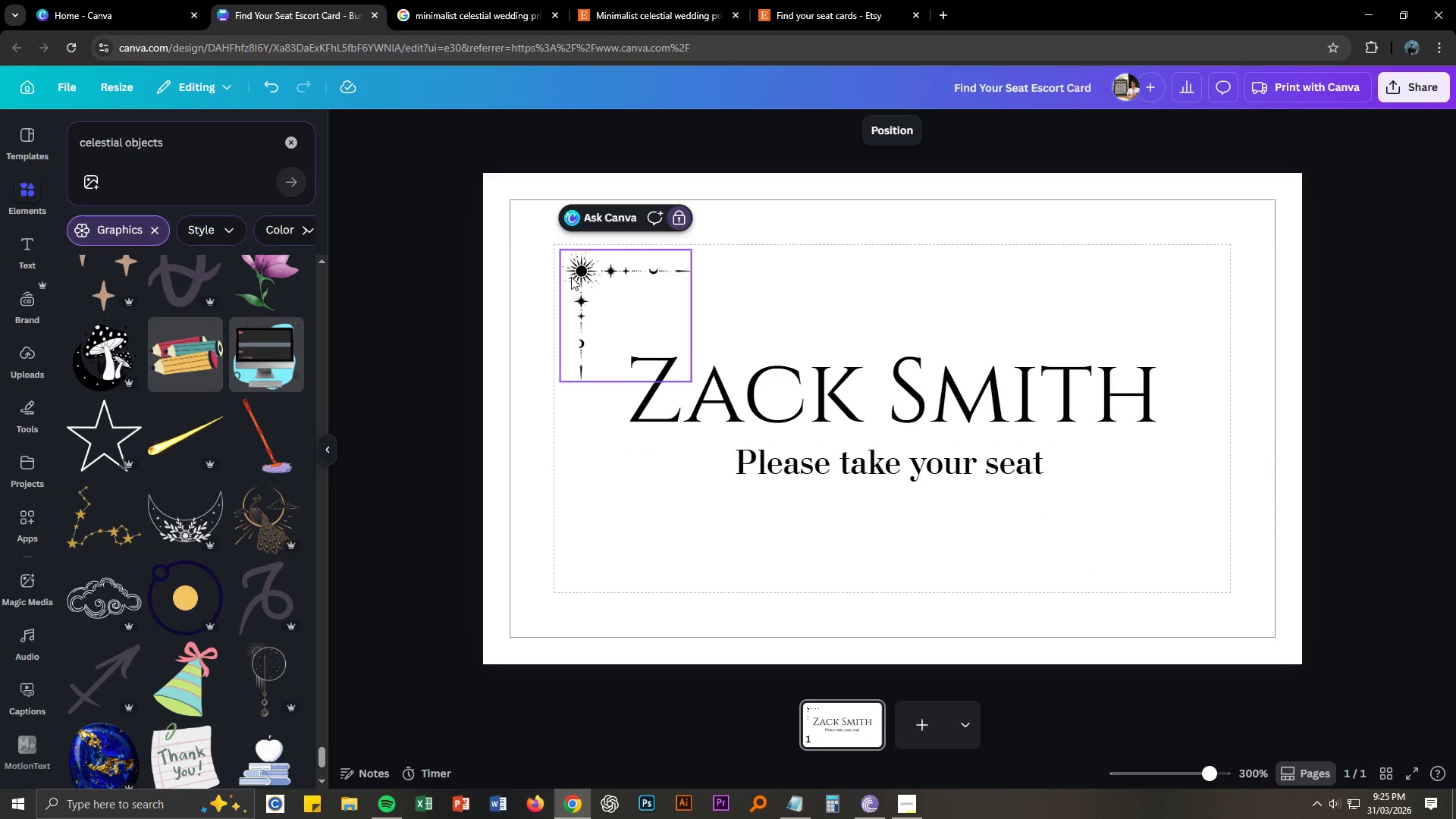 
key(Control+C)
 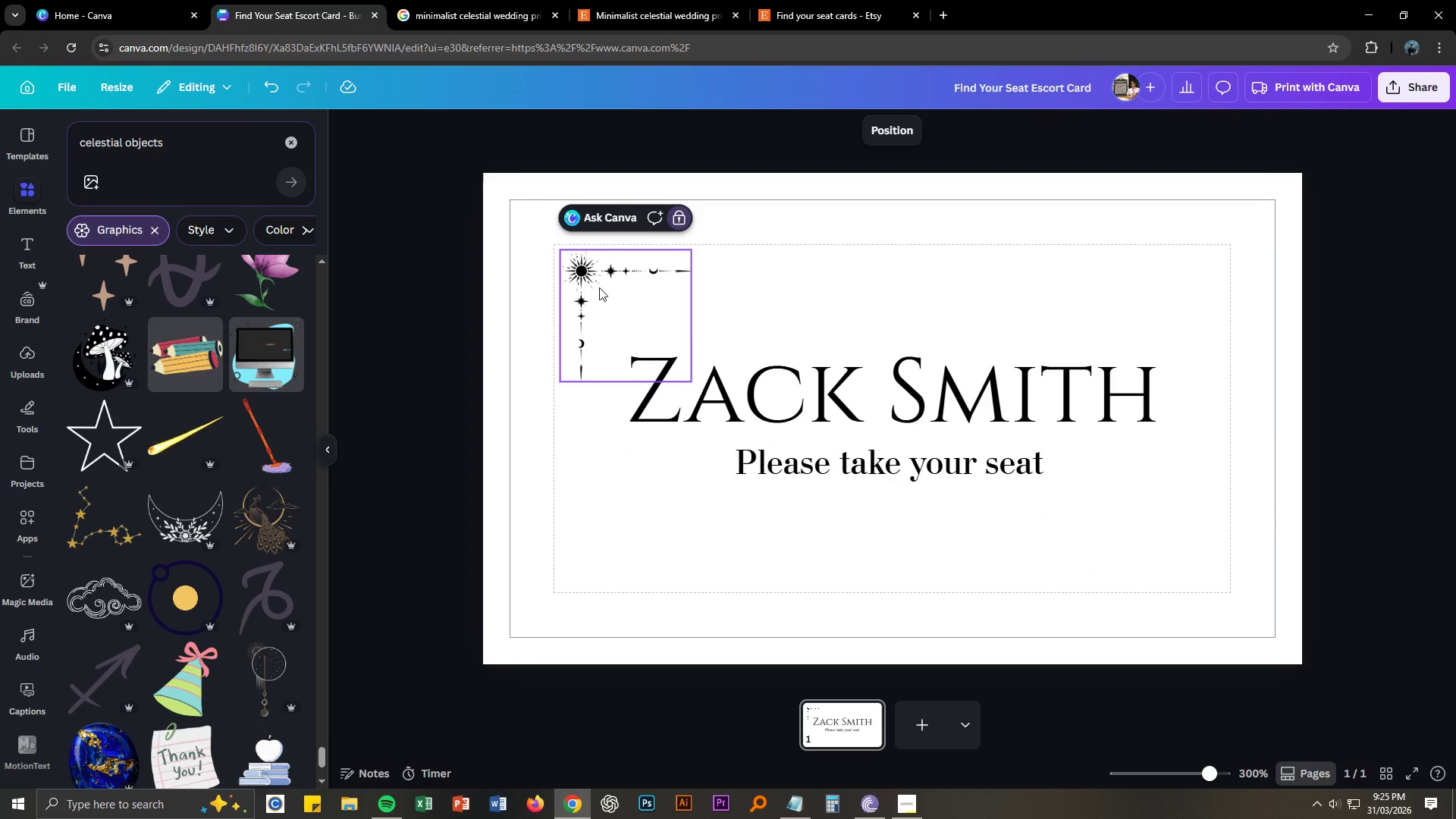 
key(Control+V)
 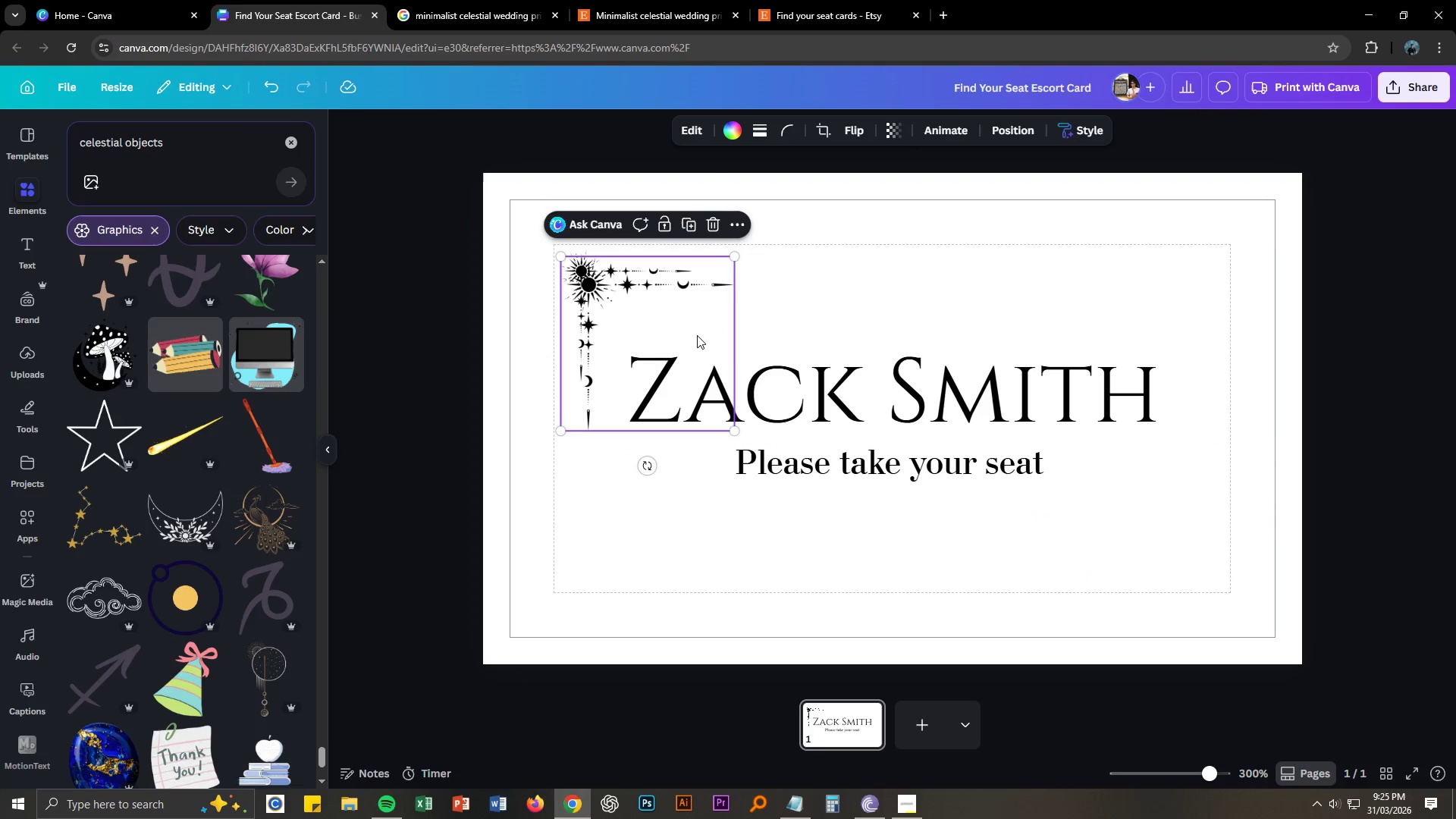 
key(Control+ControlLeft)
 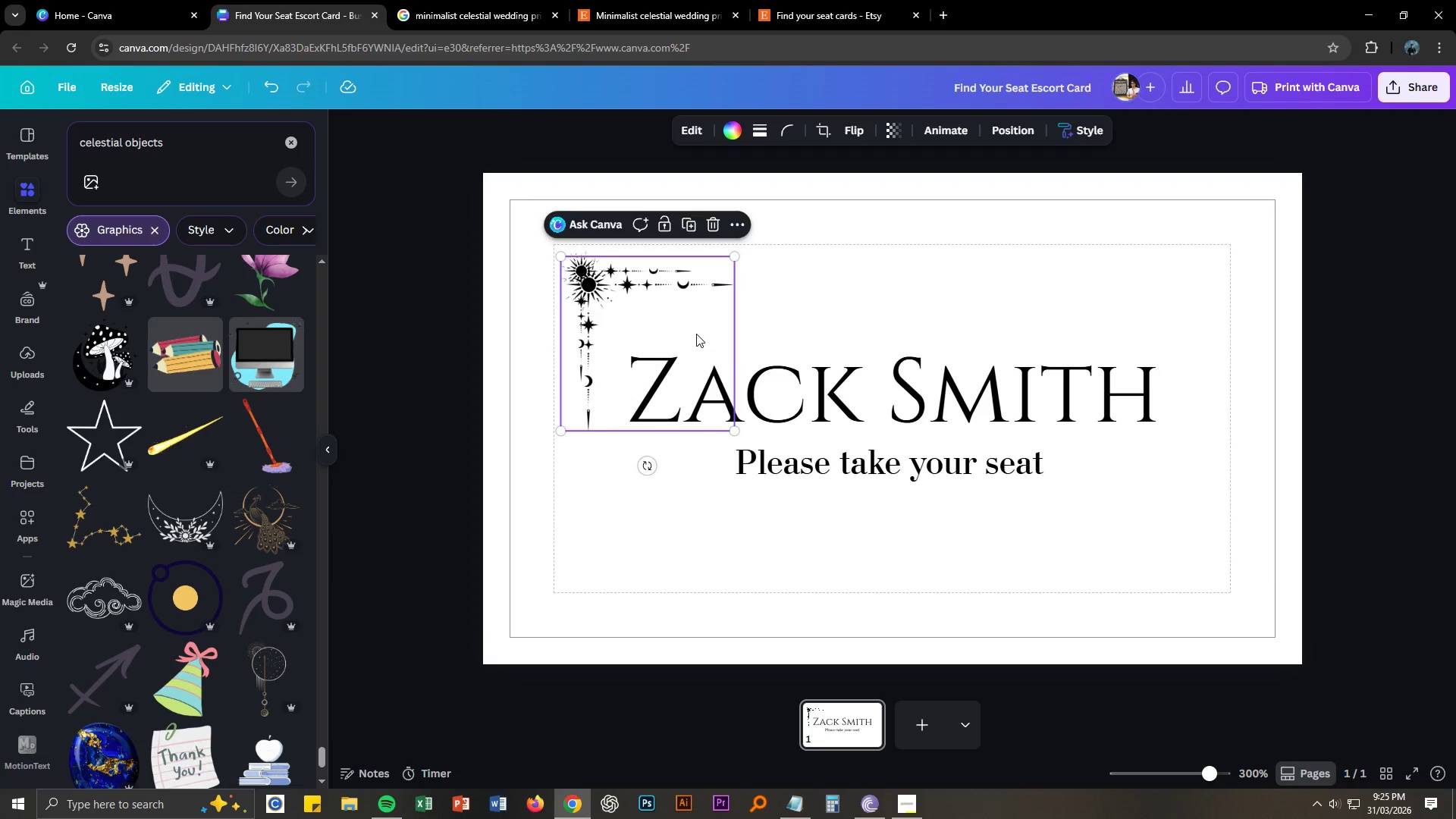 
key(Control+Z)
 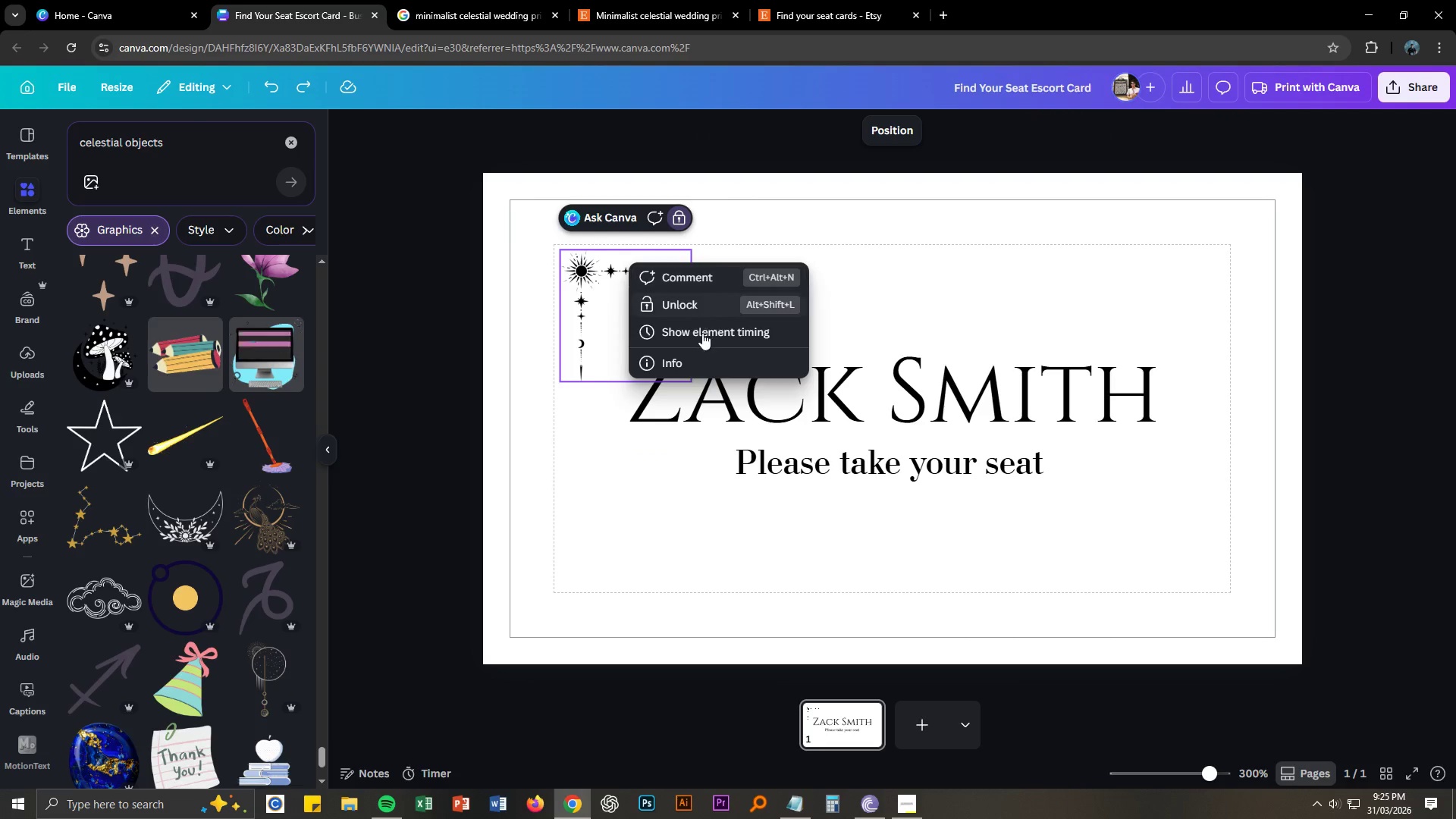 
left_click([701, 300])
 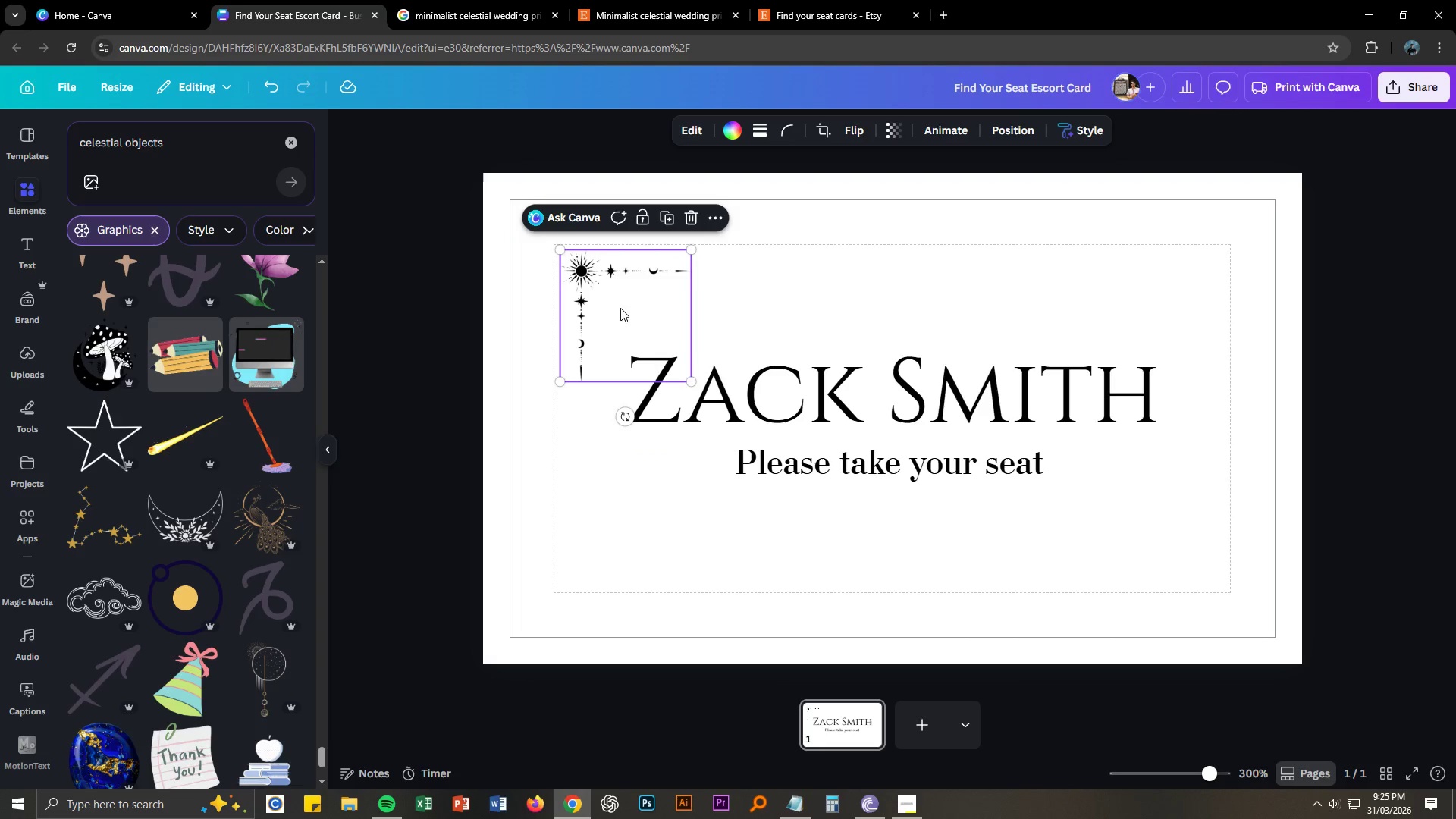 
key(Control+C)
 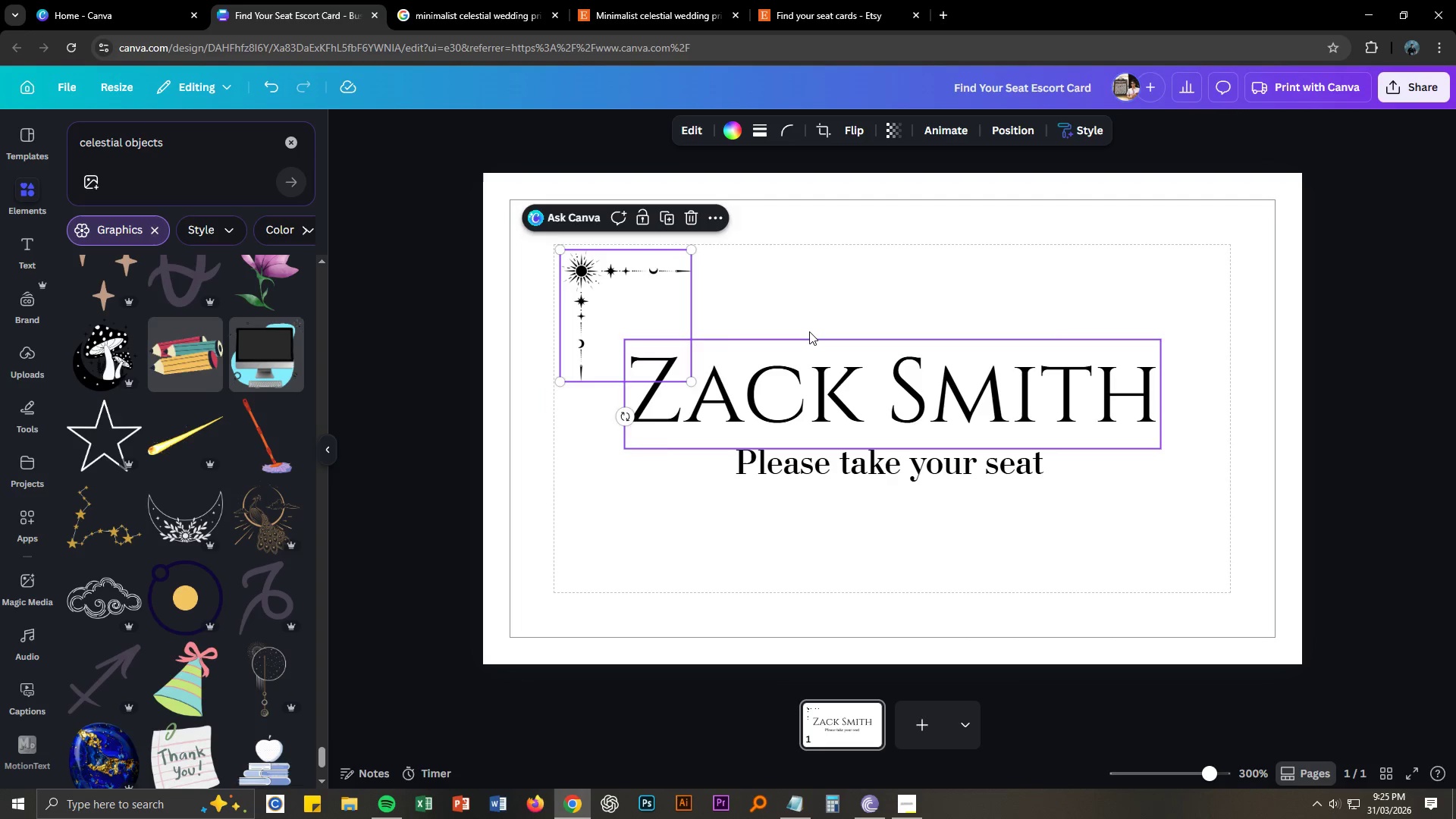 
key(Control+V)
 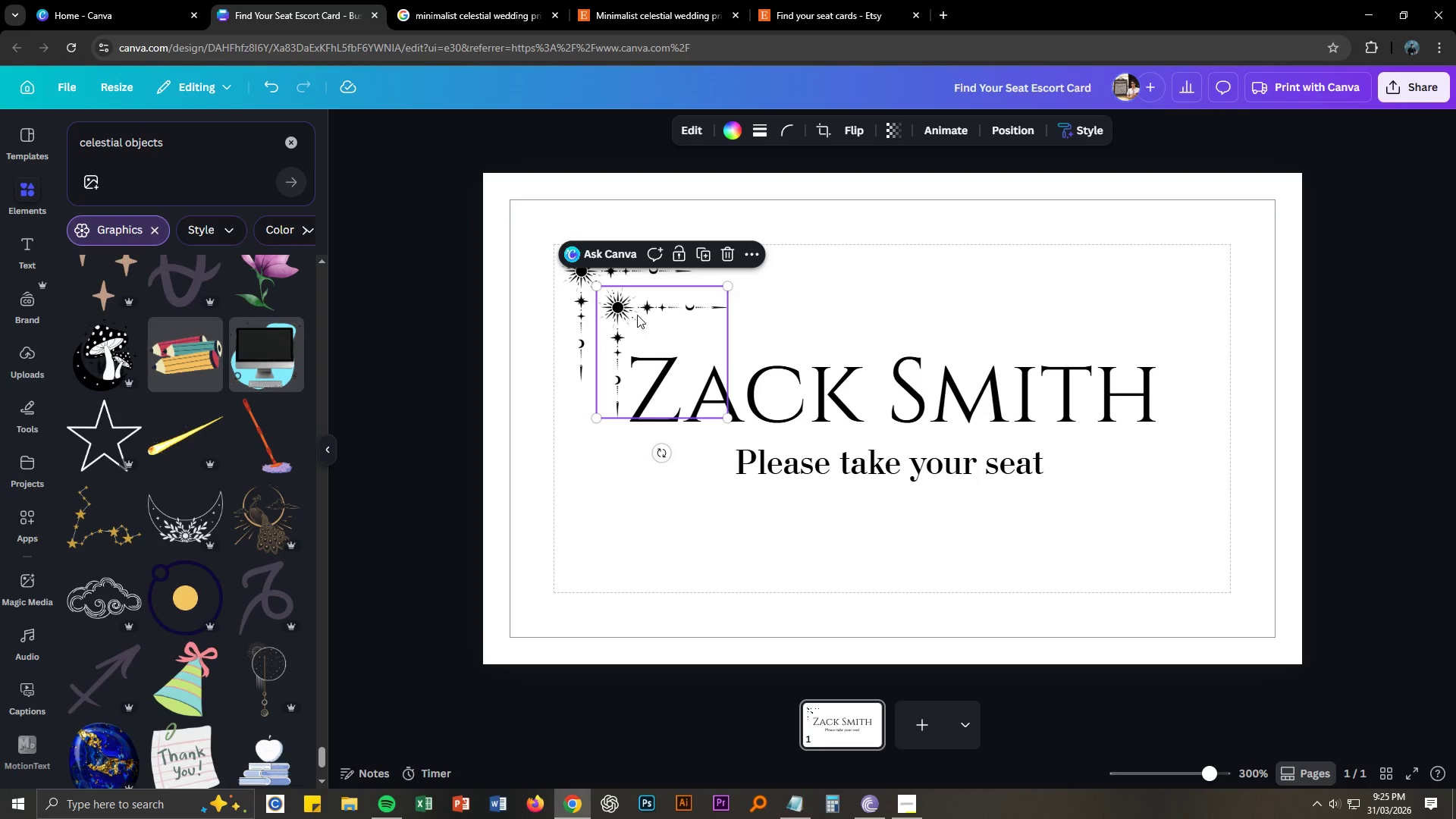 
left_click_drag(start_coordinate=[617, 303], to_coordinate=[1109, 472])
 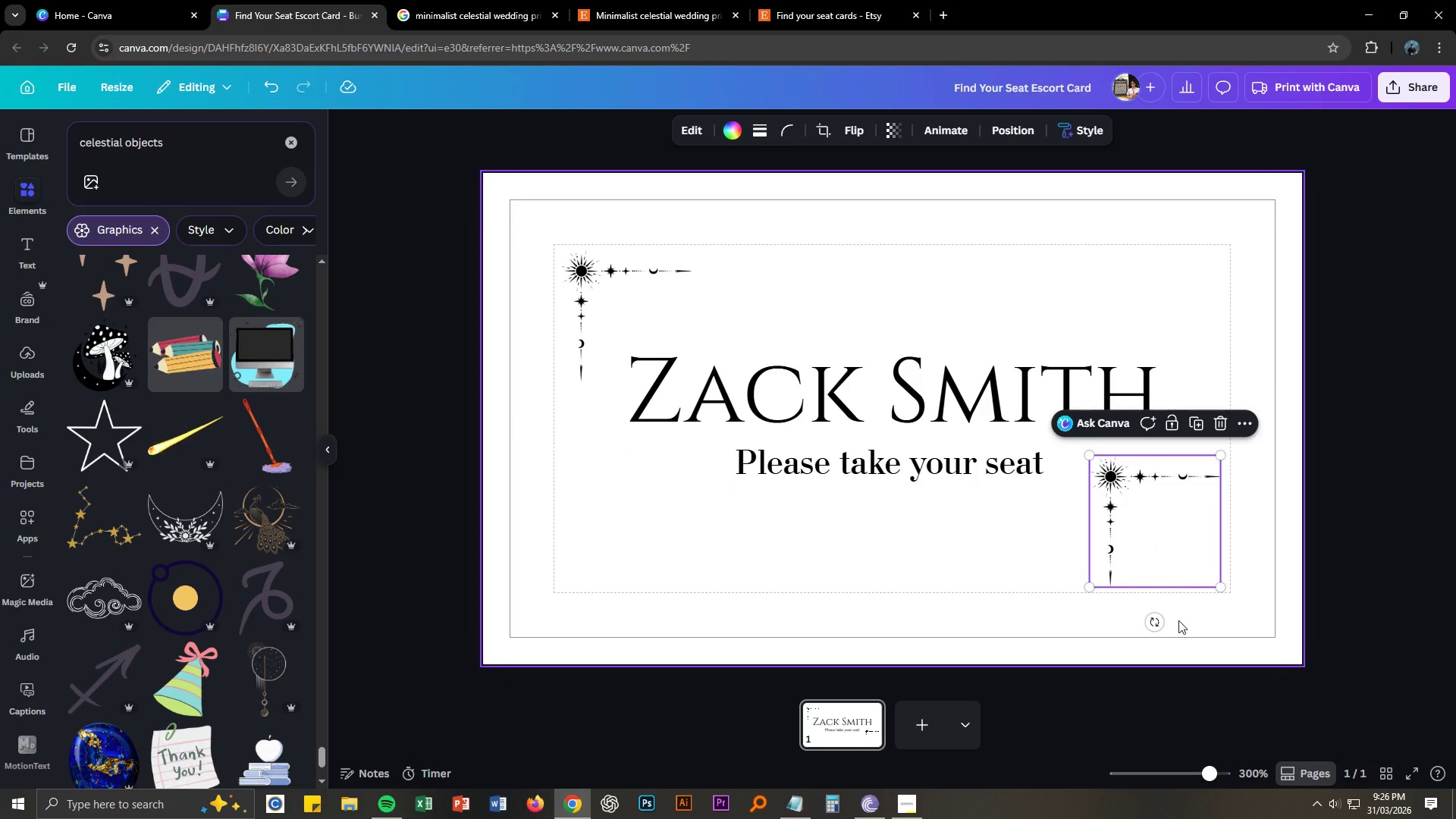 
left_click_drag(start_coordinate=[1156, 626], to_coordinate=[1154, 431])
 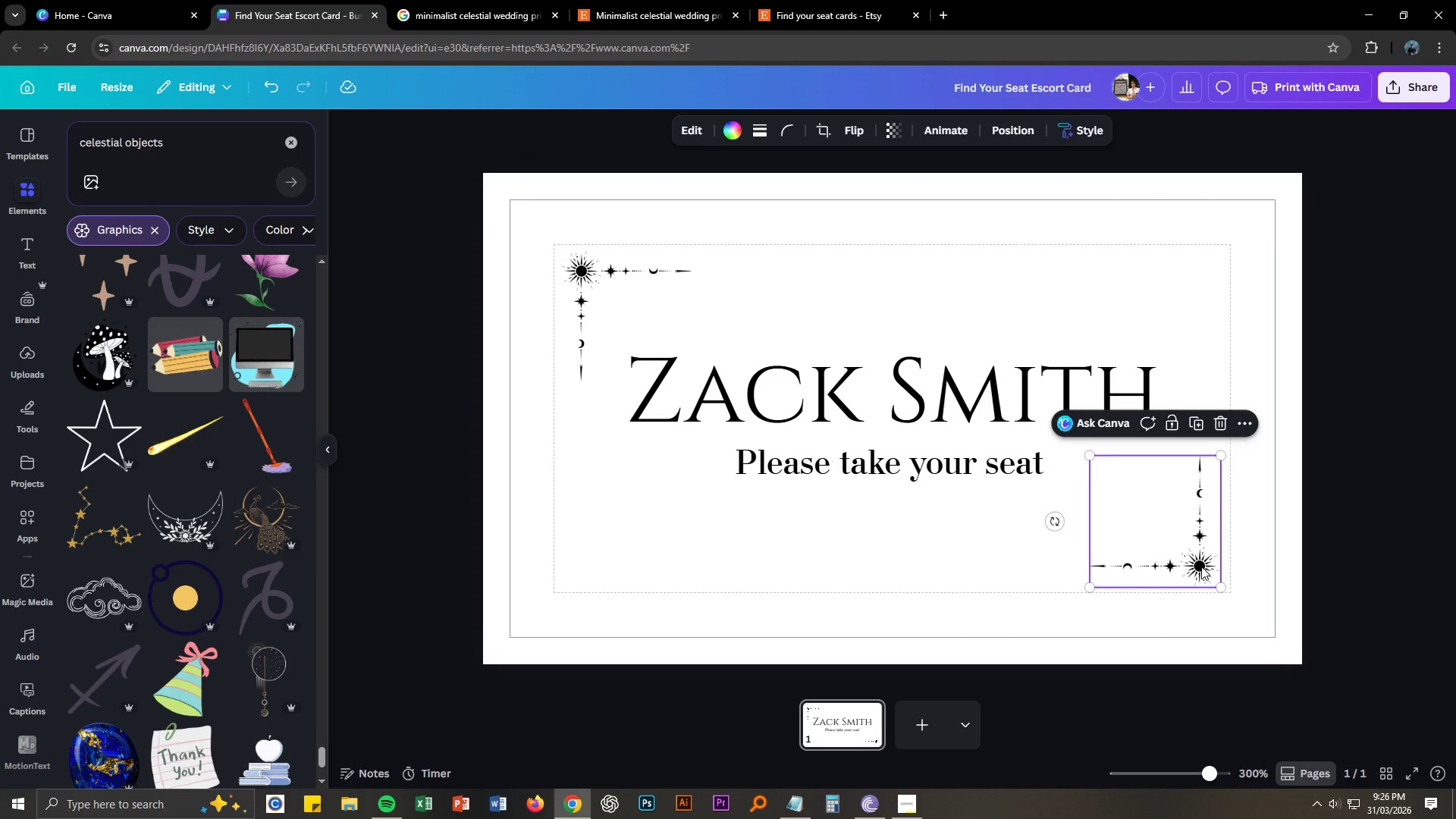 
hold_key(key=ControlLeft, duration=1.5)
 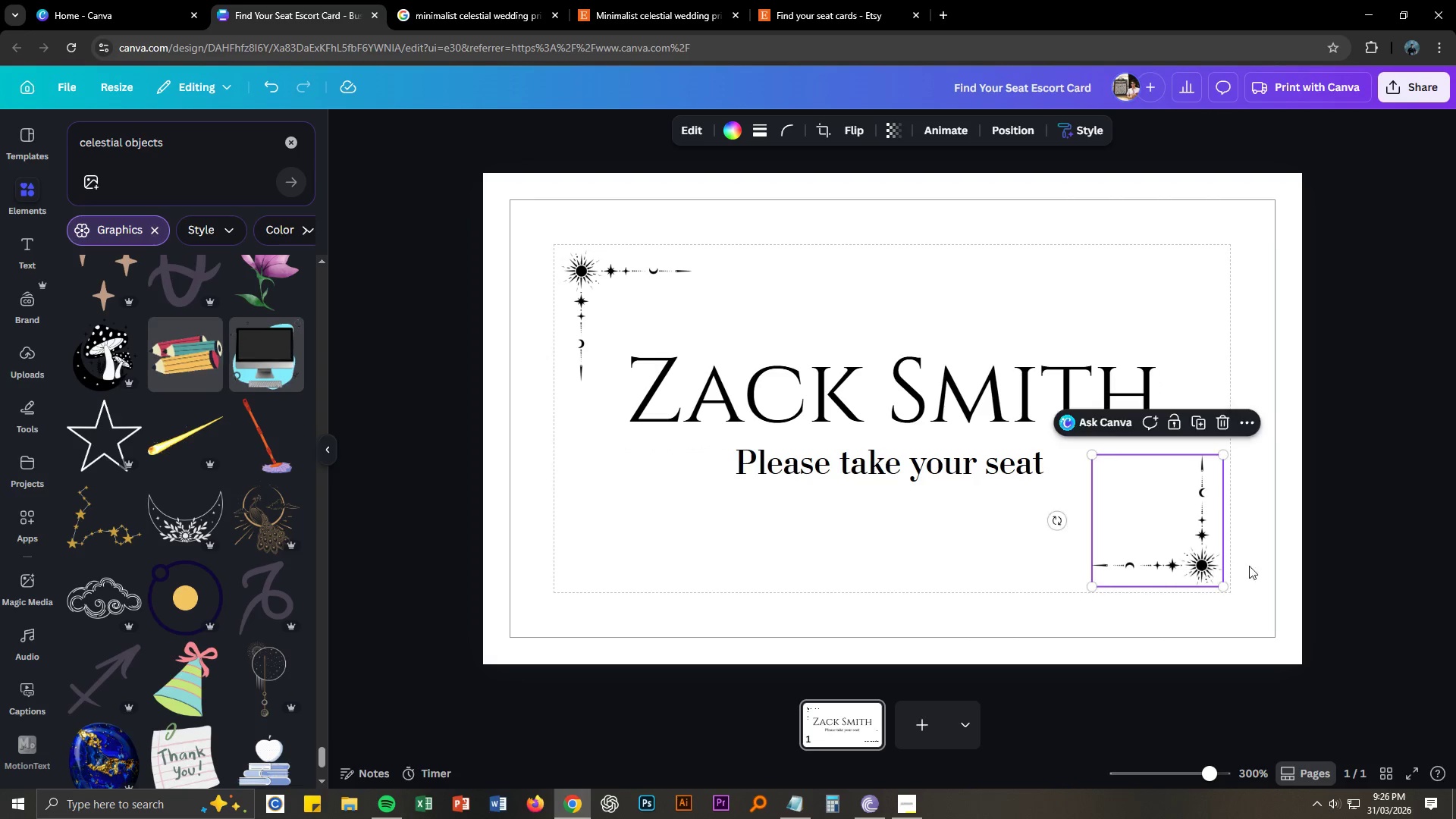 
hold_key(key=ControlLeft, duration=0.47)
 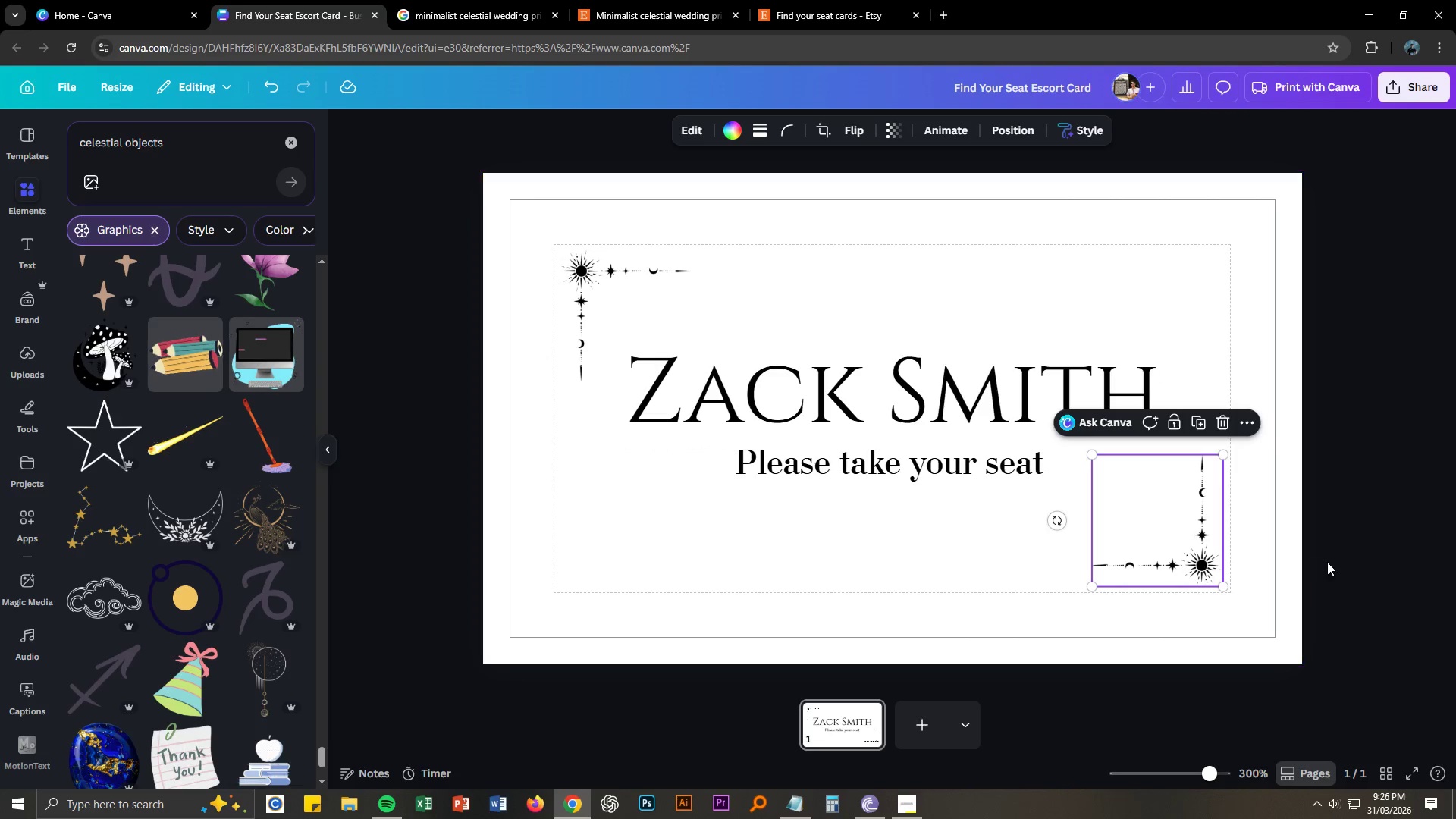 
left_click([1335, 560])
 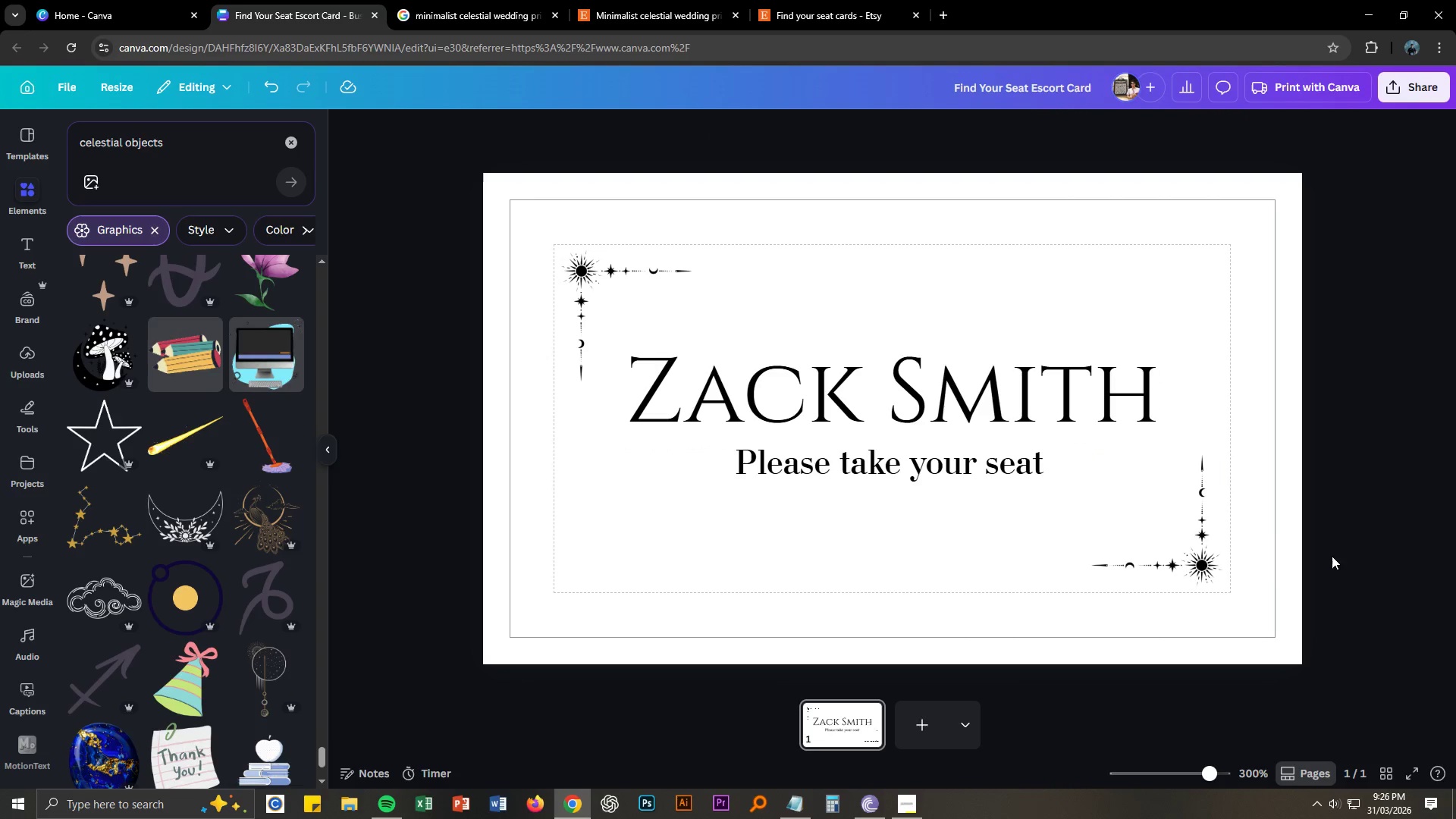 
left_click([1332, 555])
 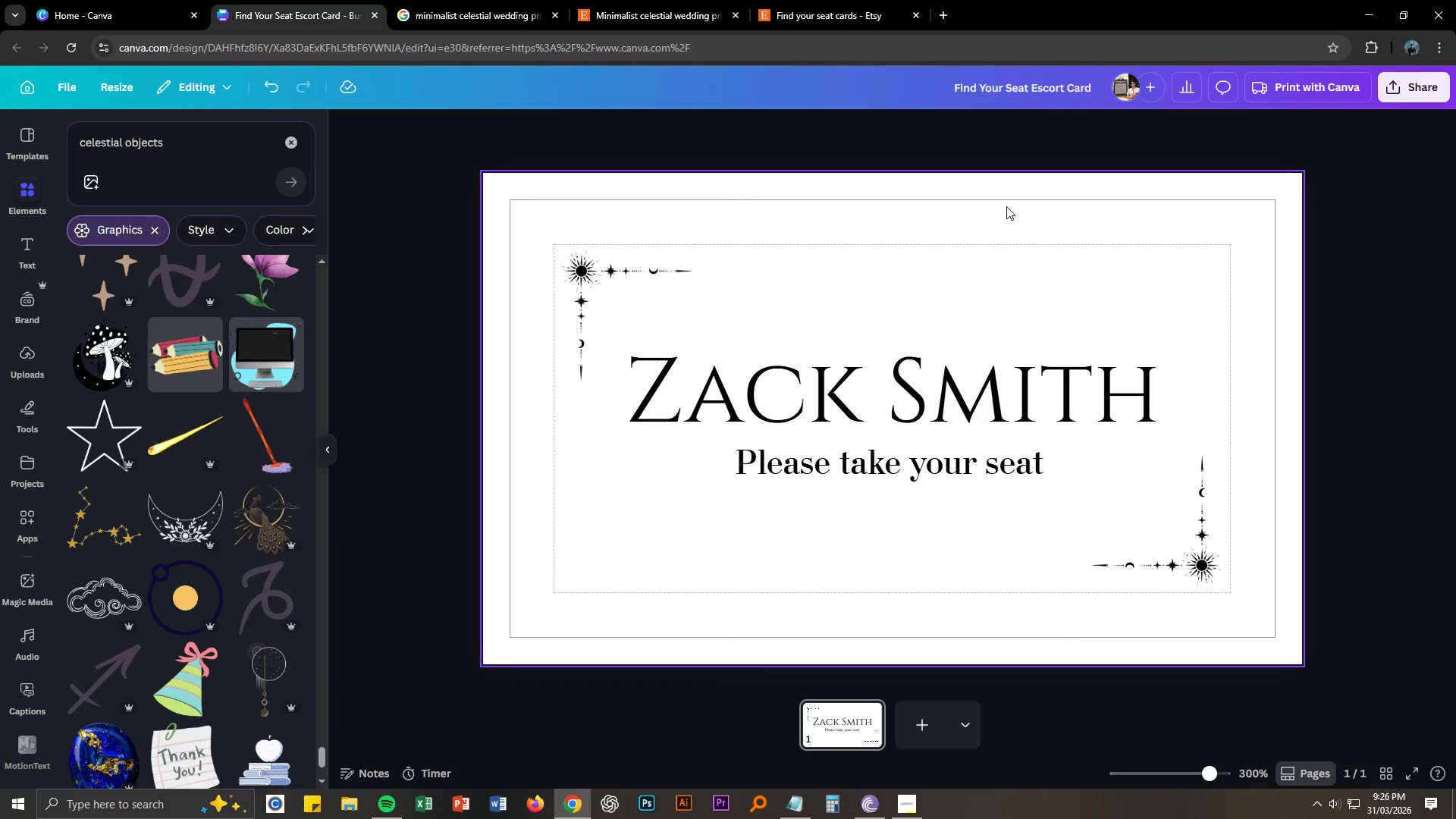 
left_click([998, 156])
 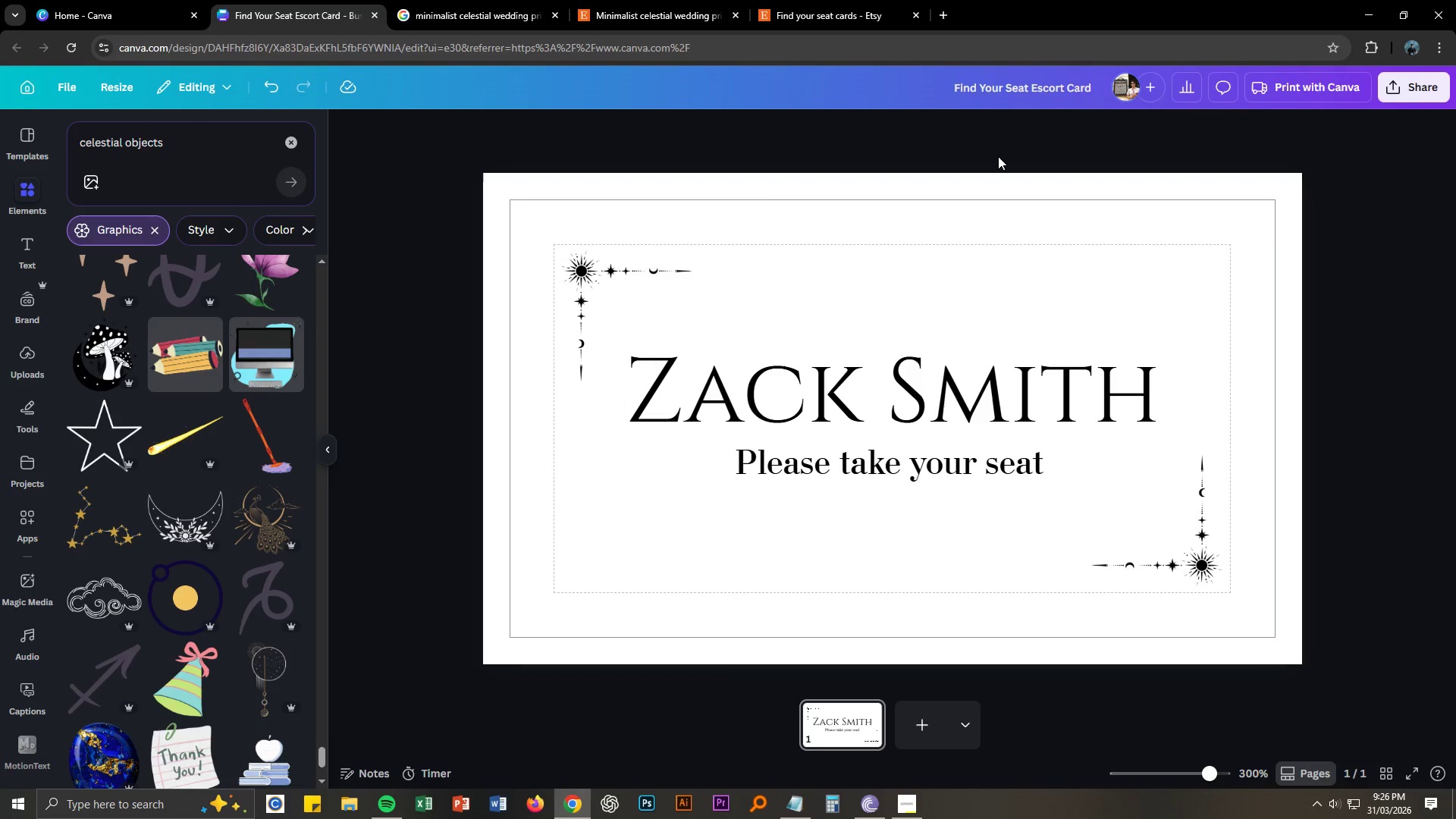 
key(Control+NumpadSubtract)
 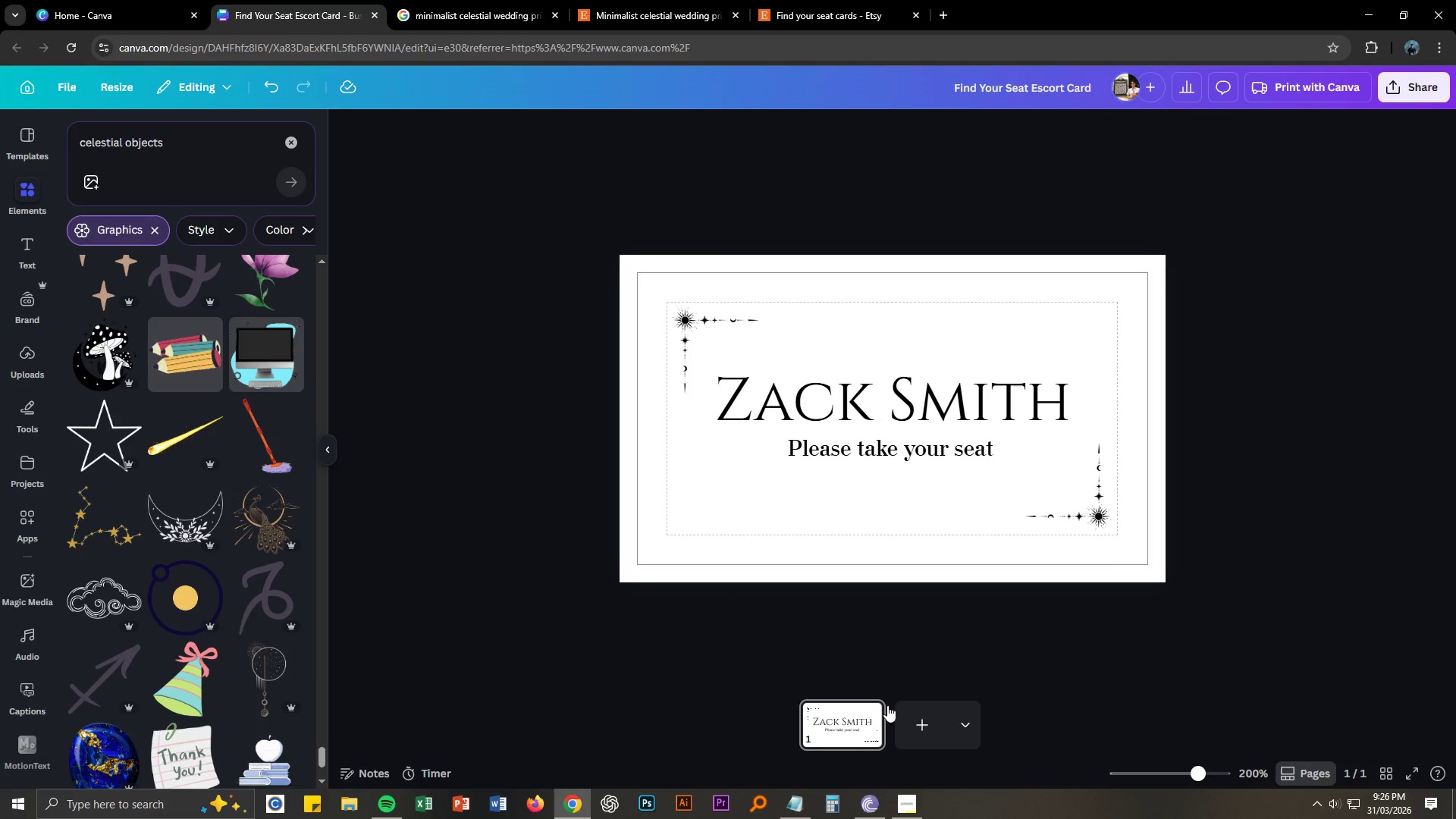 
left_click([912, 806])